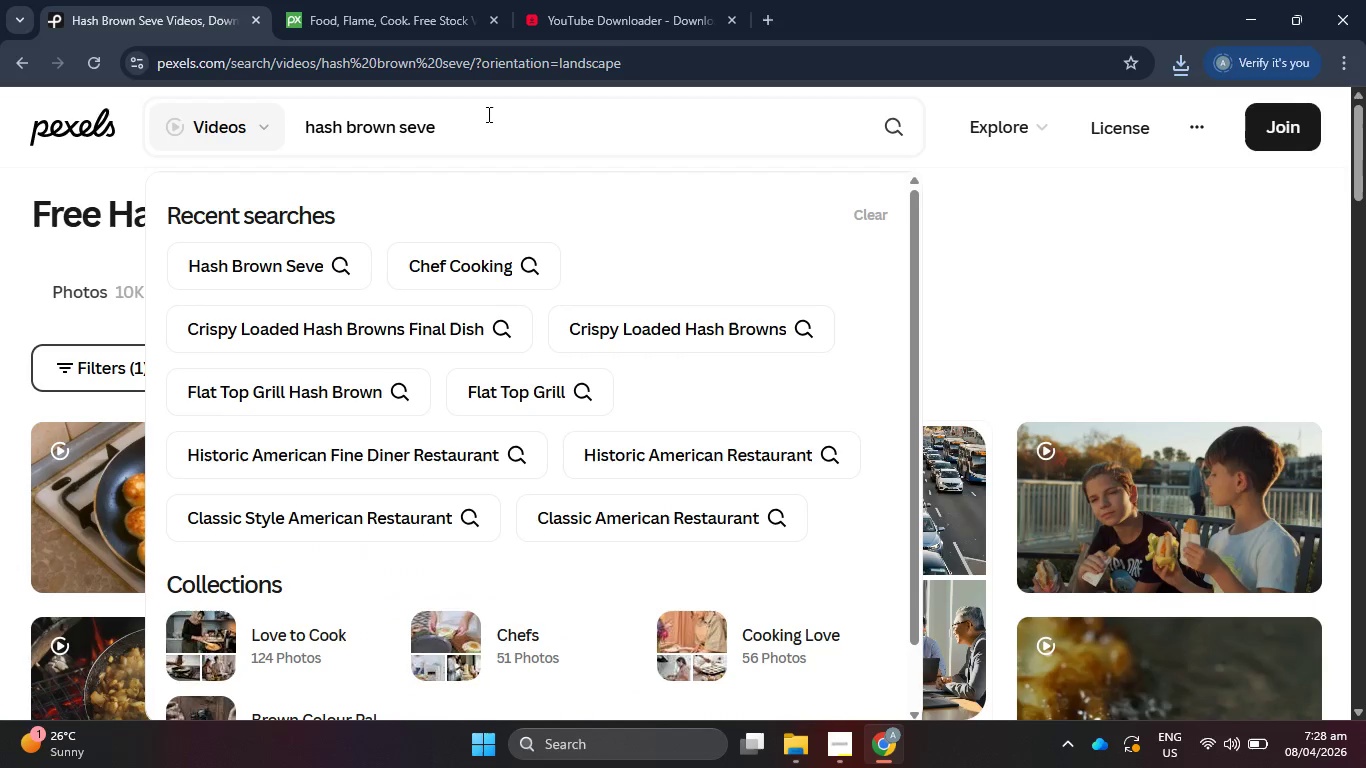 
key(Backspace)
key(Backspace)
type(rve)
 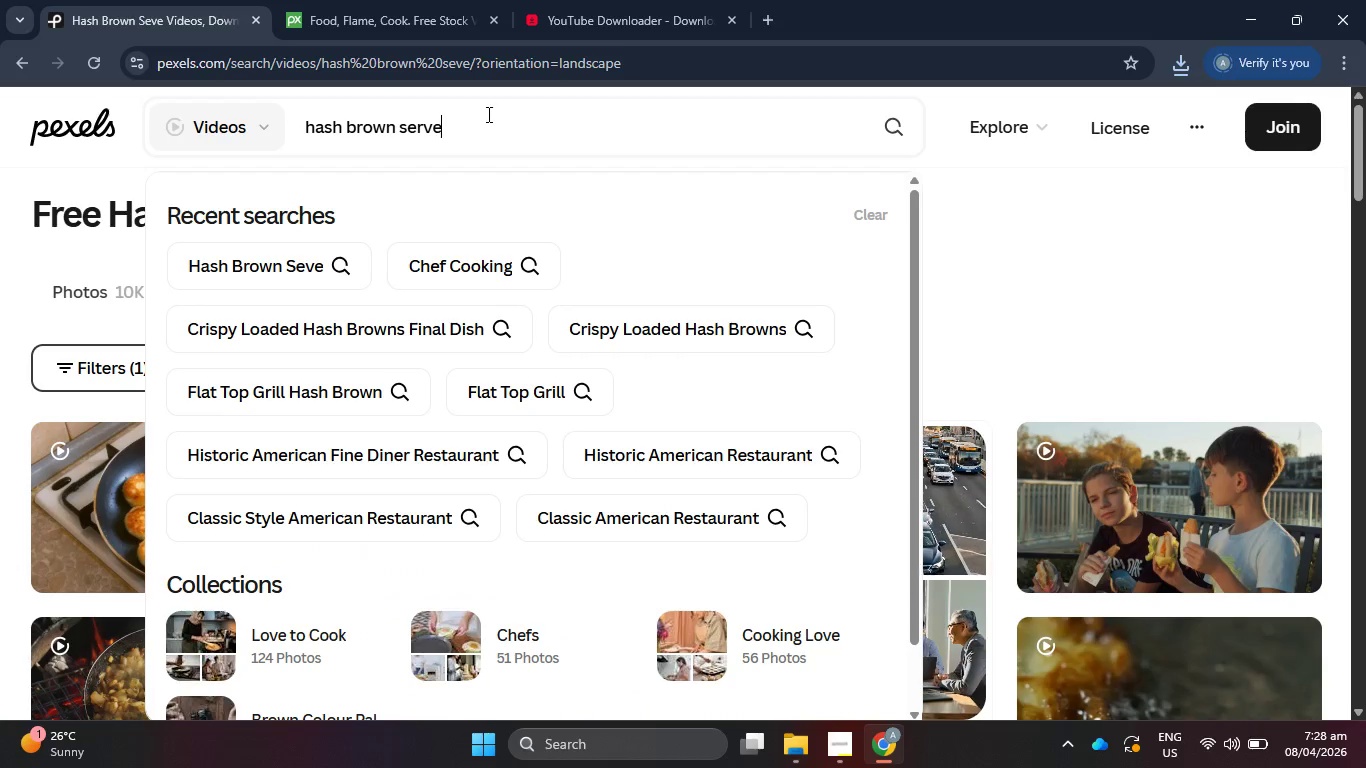 
key(Enter)
 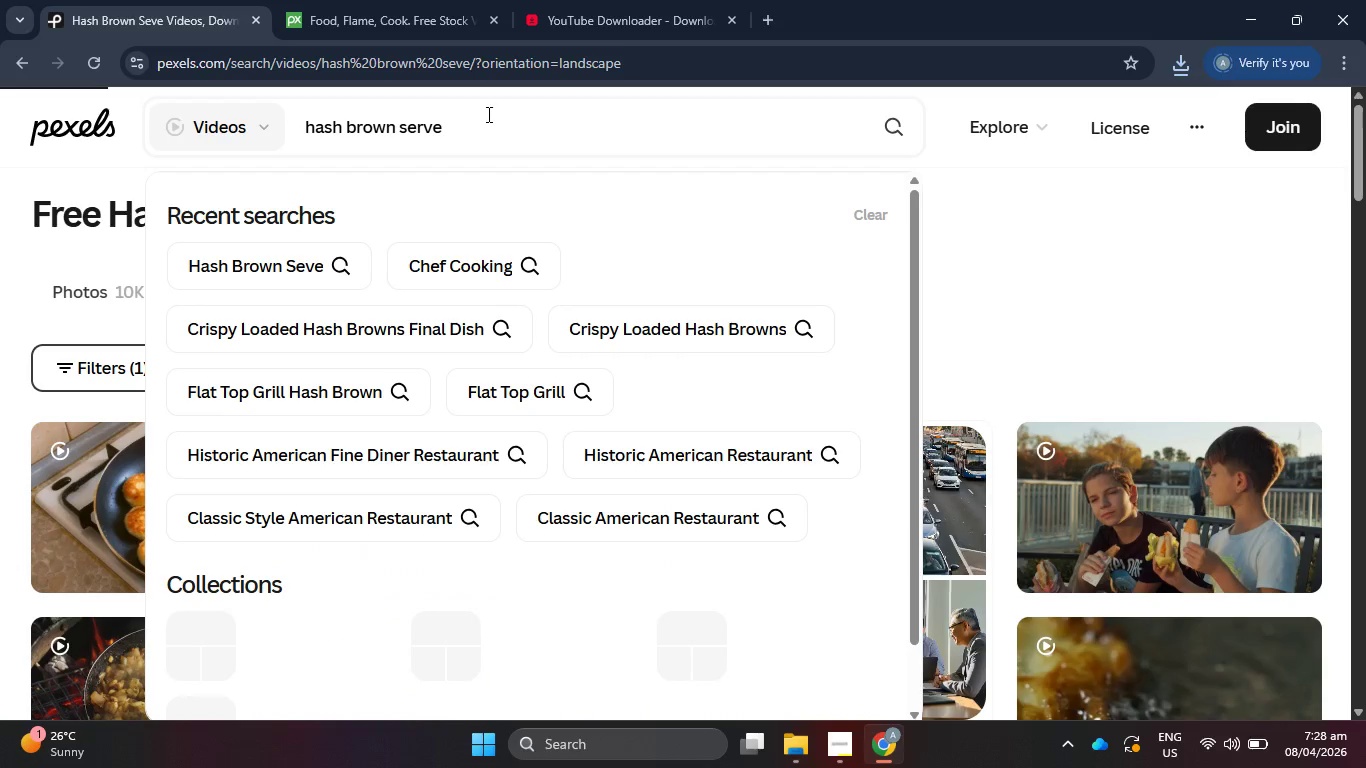 
key(Enter)
 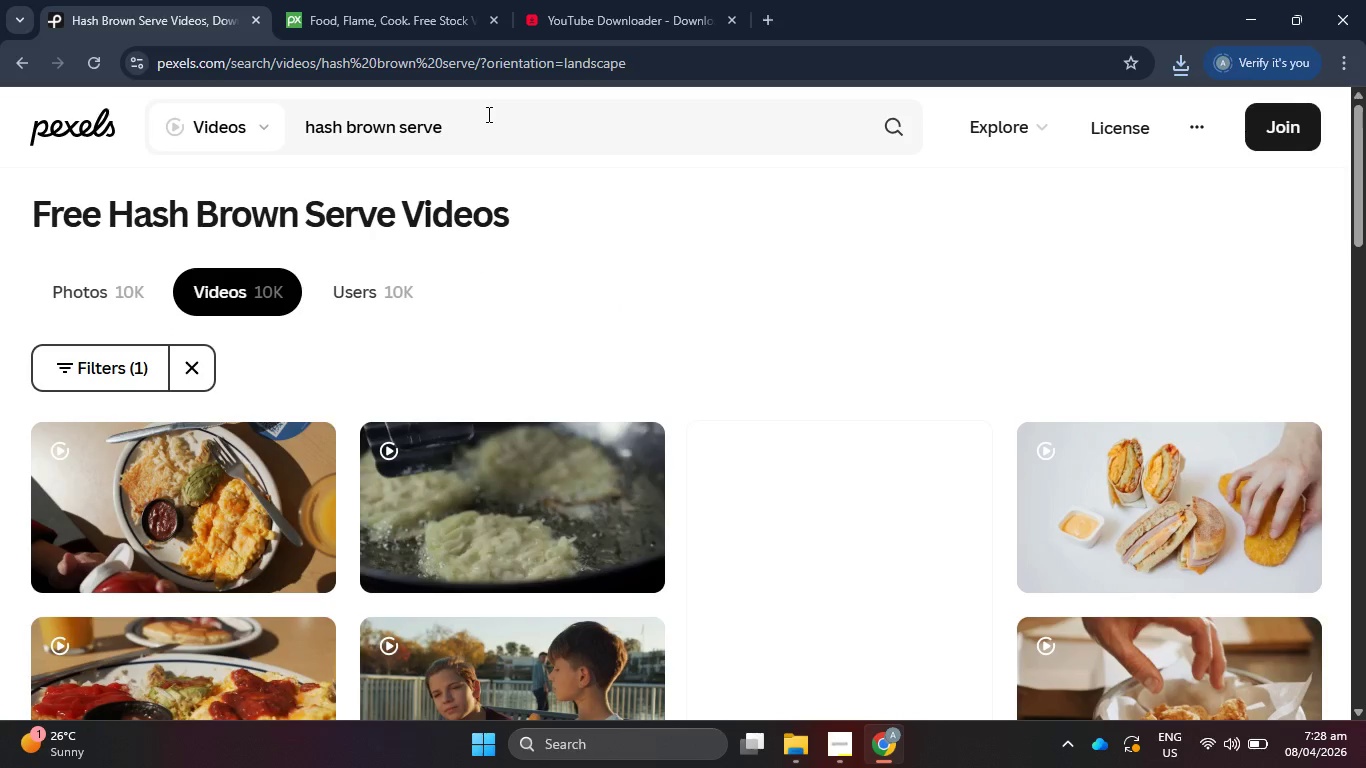 
scroll: coordinate [829, 393], scroll_direction: down, amount: 11.0
 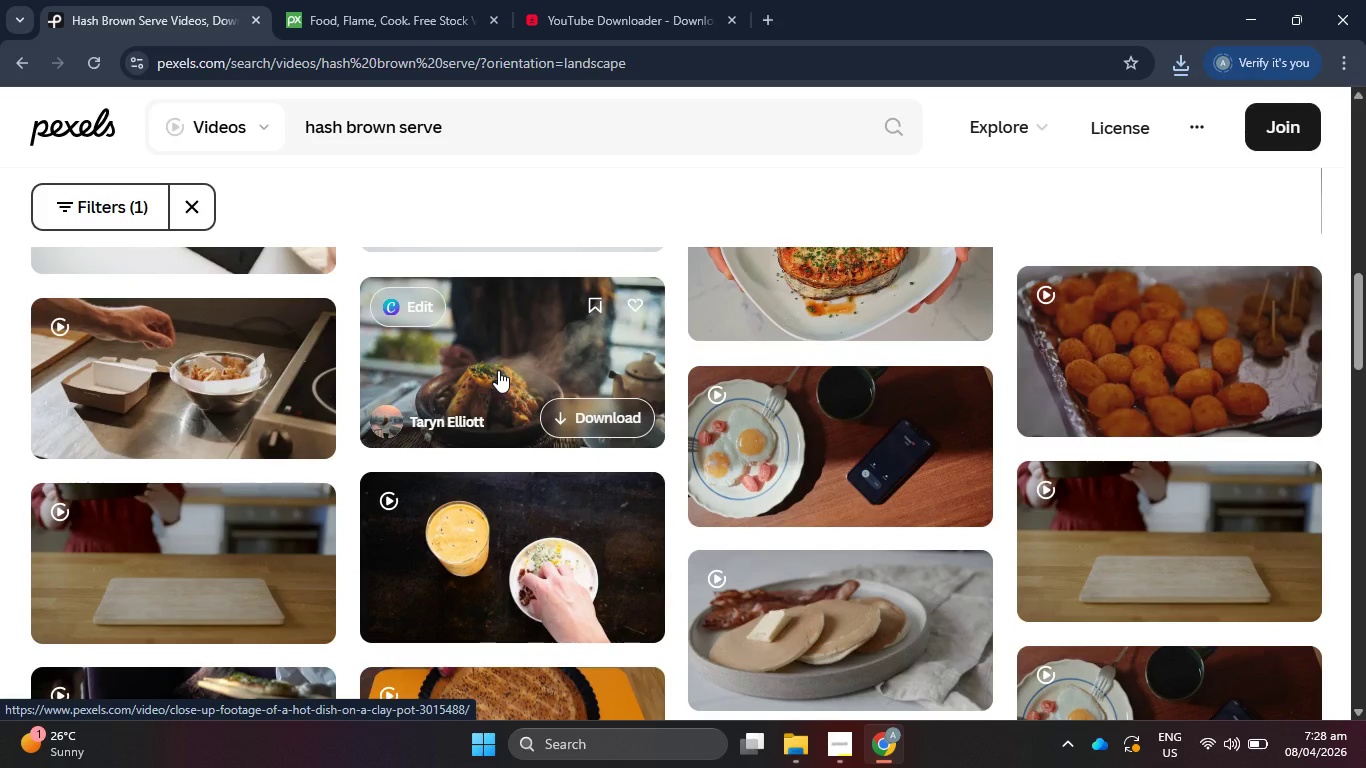 
left_click([498, 370])
 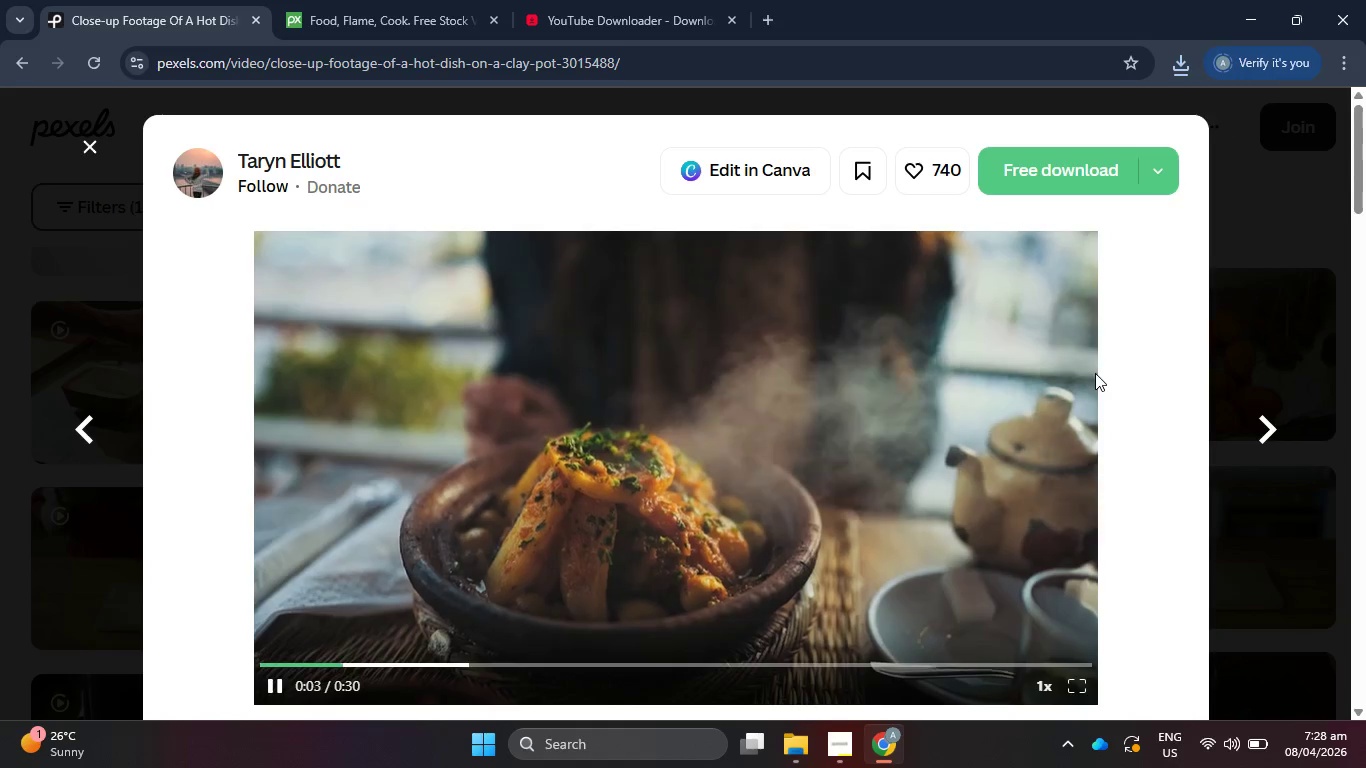 
wait(6.84)
 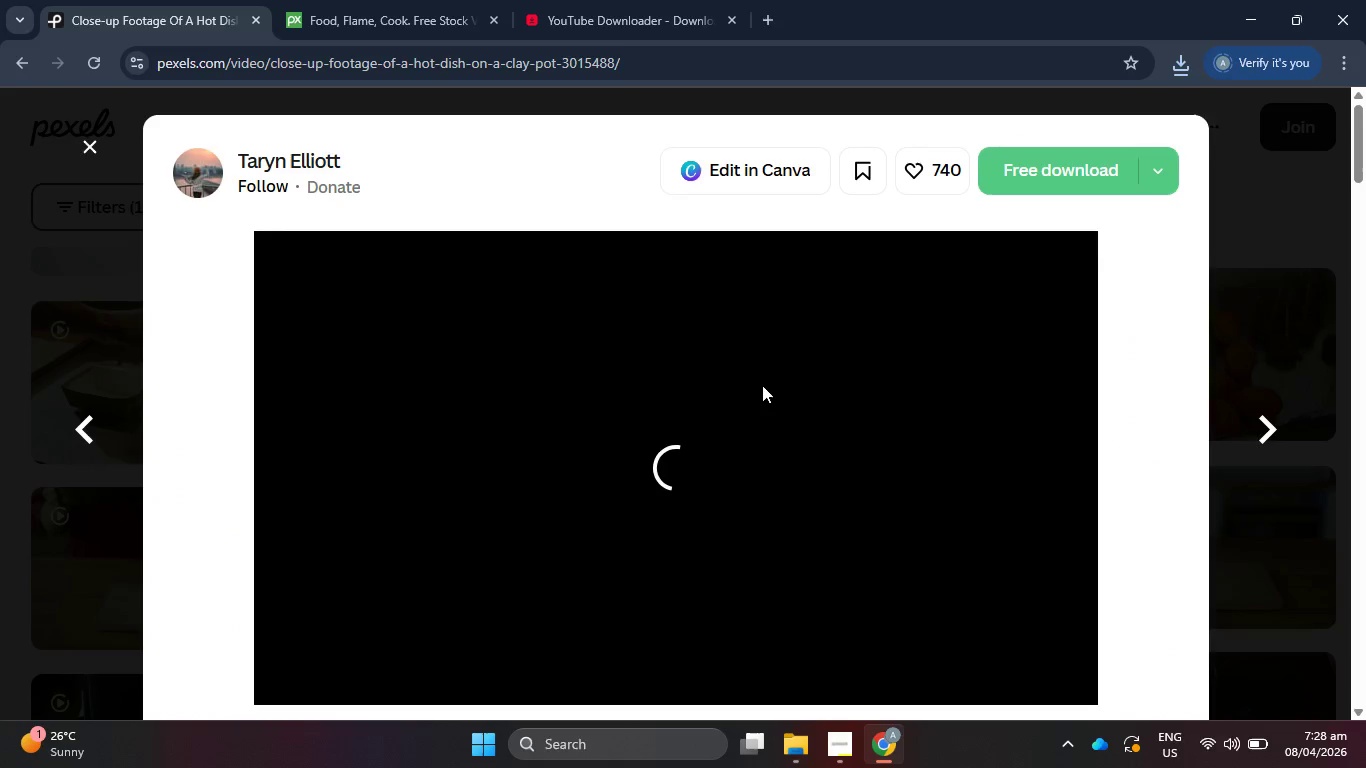 
scroll: coordinate [1095, 373], scroll_direction: down, amount: 1.0
 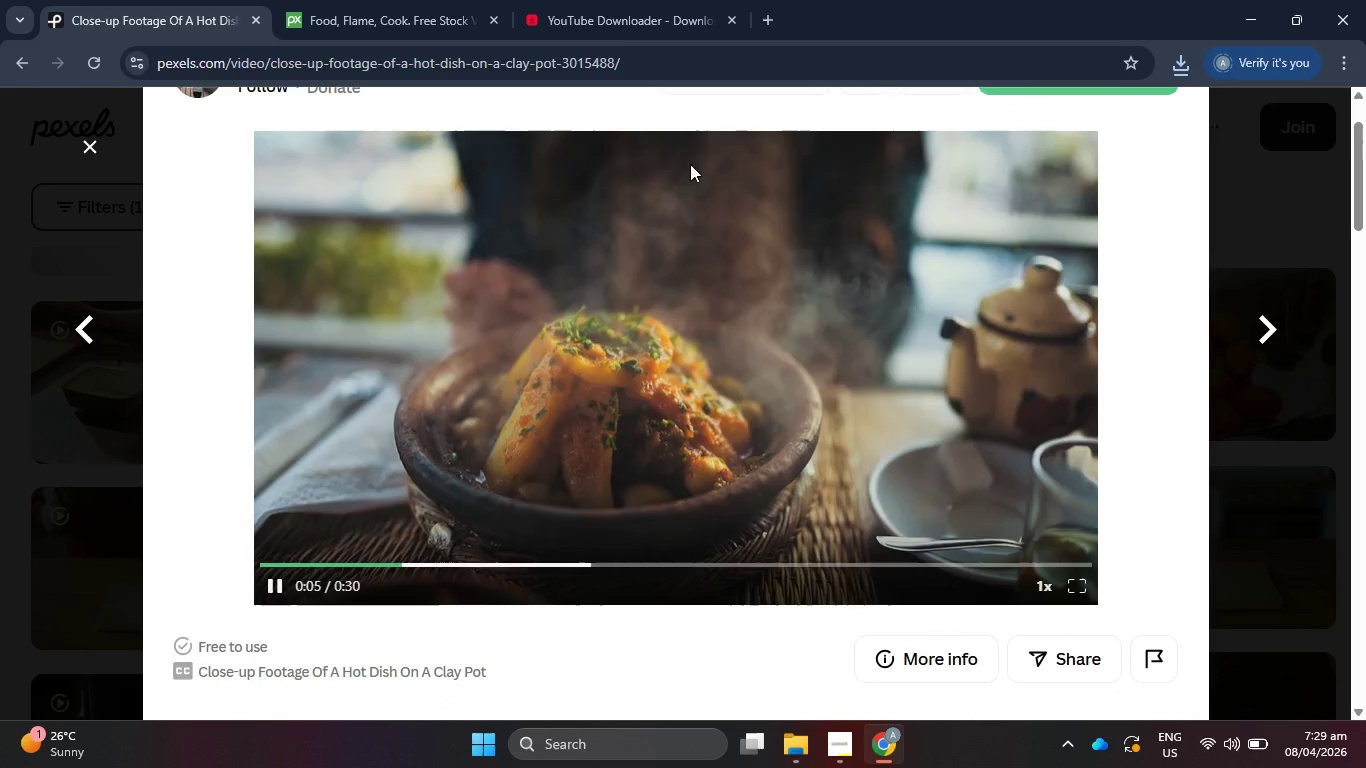 
scroll: coordinate [695, 188], scroll_direction: up, amount: 4.0
 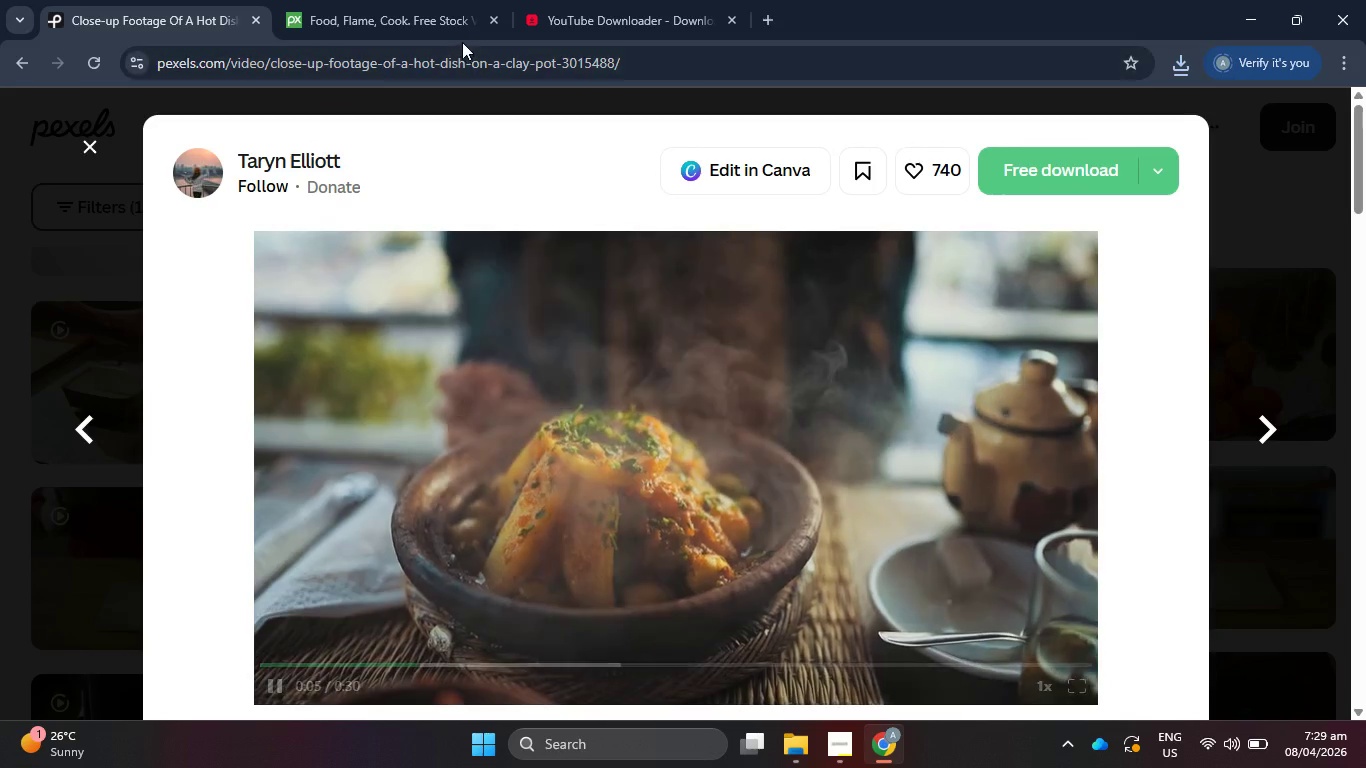 
left_click([468, 58])
 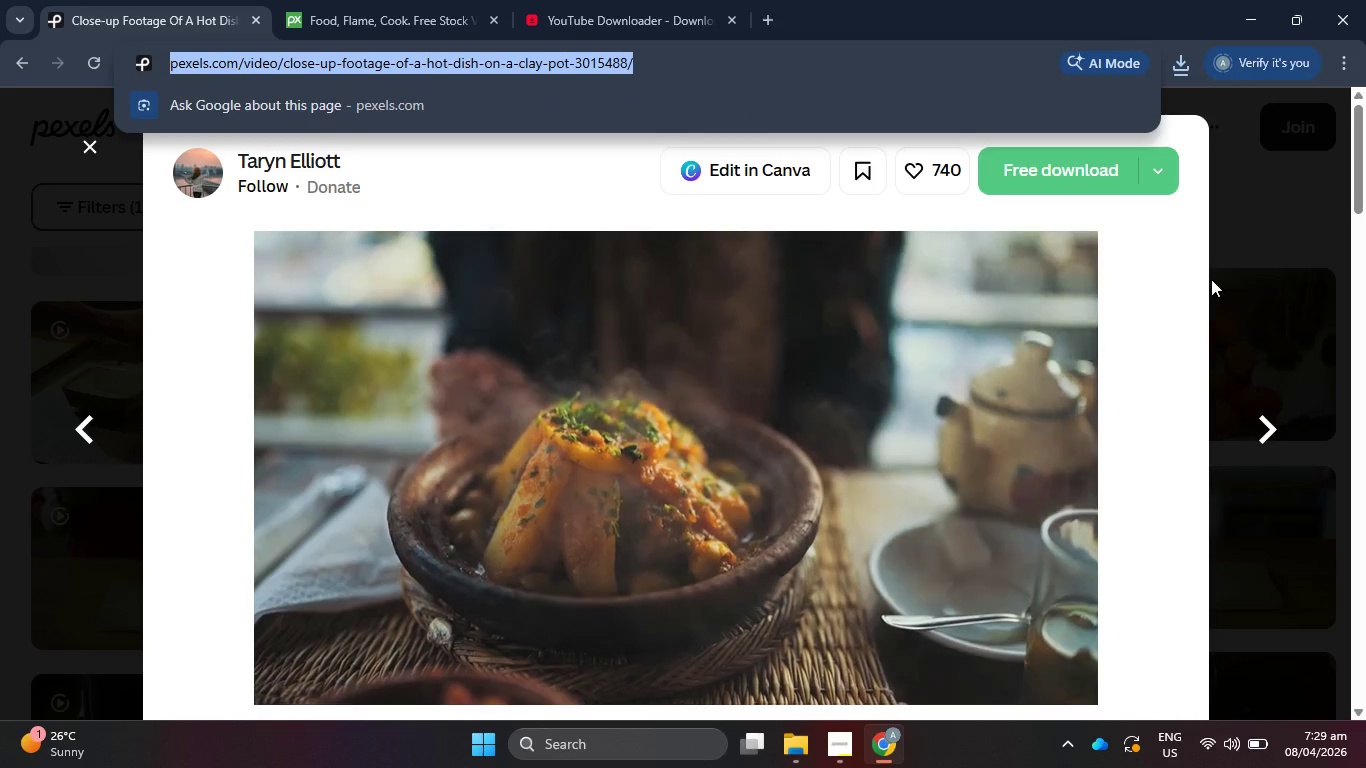 
left_click([1242, 263])
 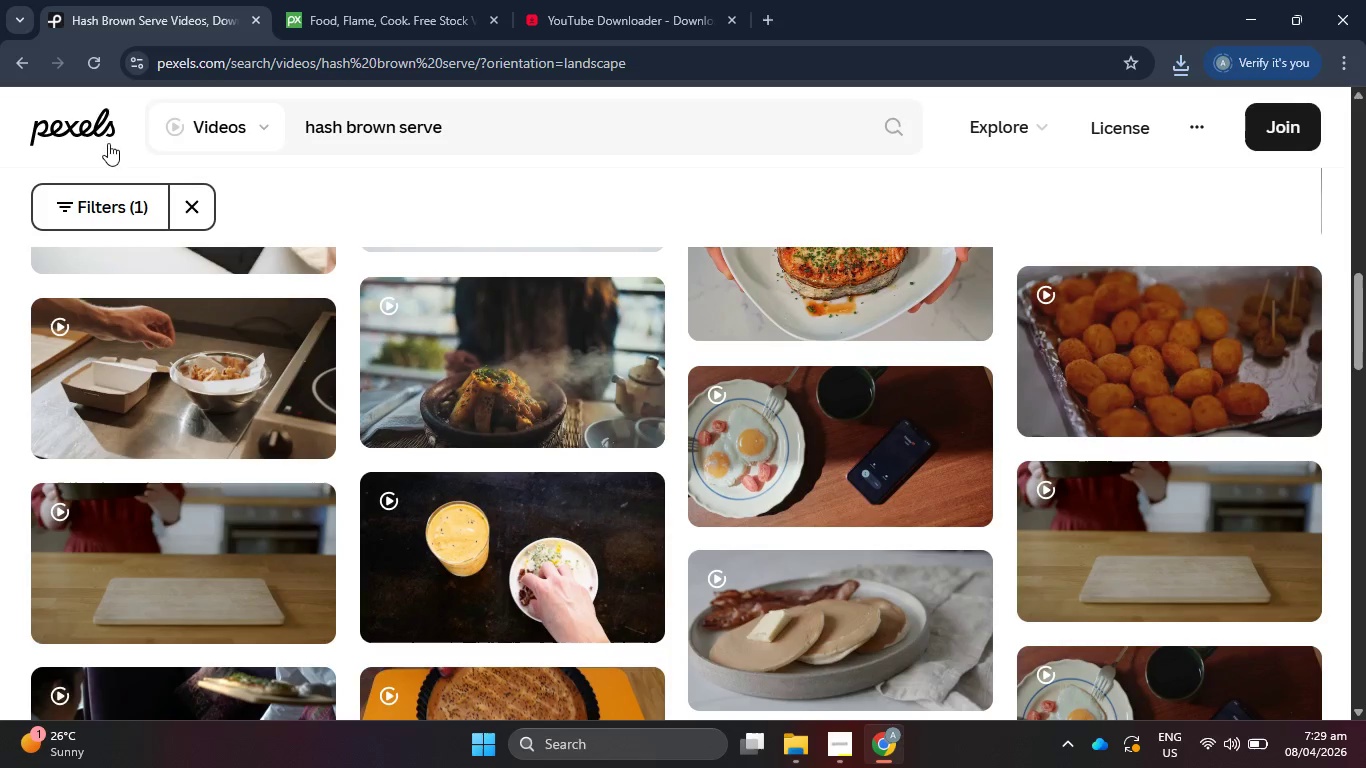 
left_click_drag(start_coordinate=[492, 134], to_coordinate=[253, 134])
 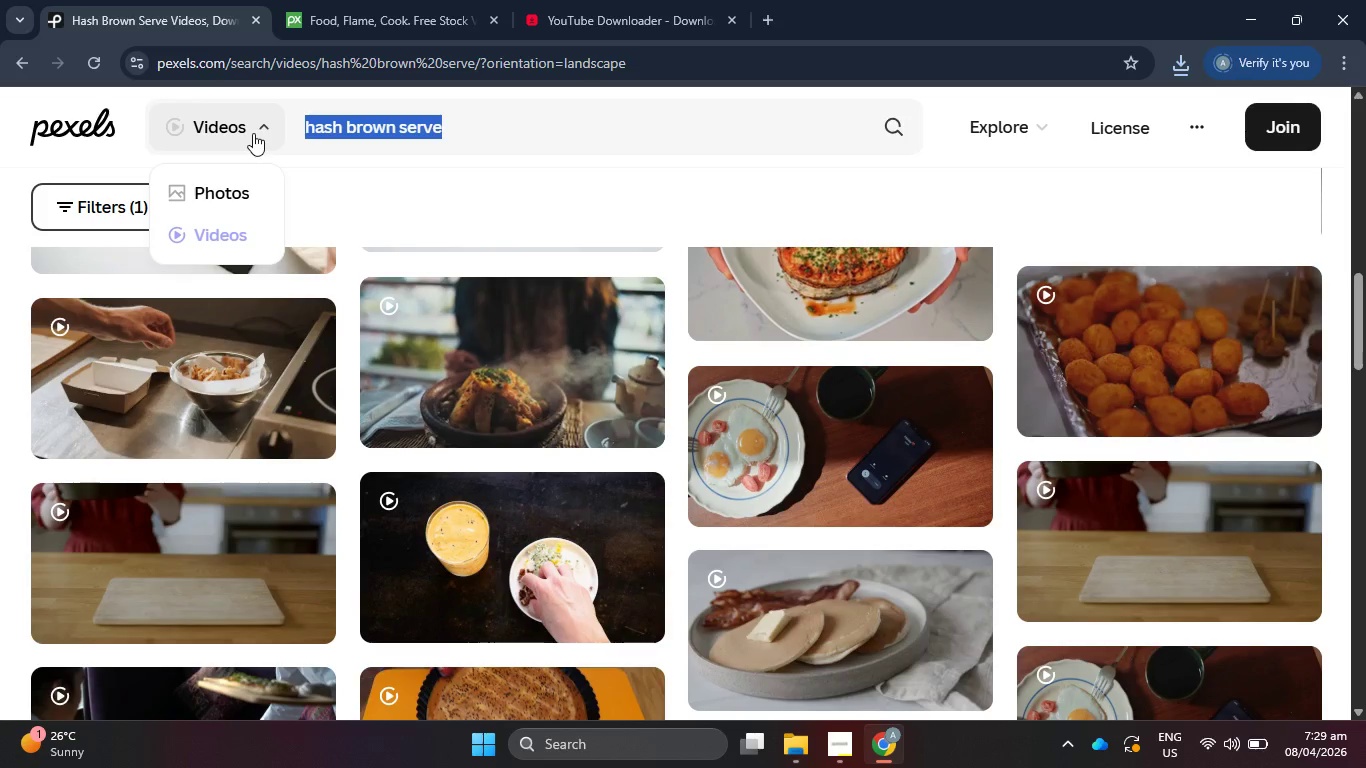 
type(ched)
key(Backspace)
type(f pi)
key(Backspace)
key(Backspace)
type(final plate)
 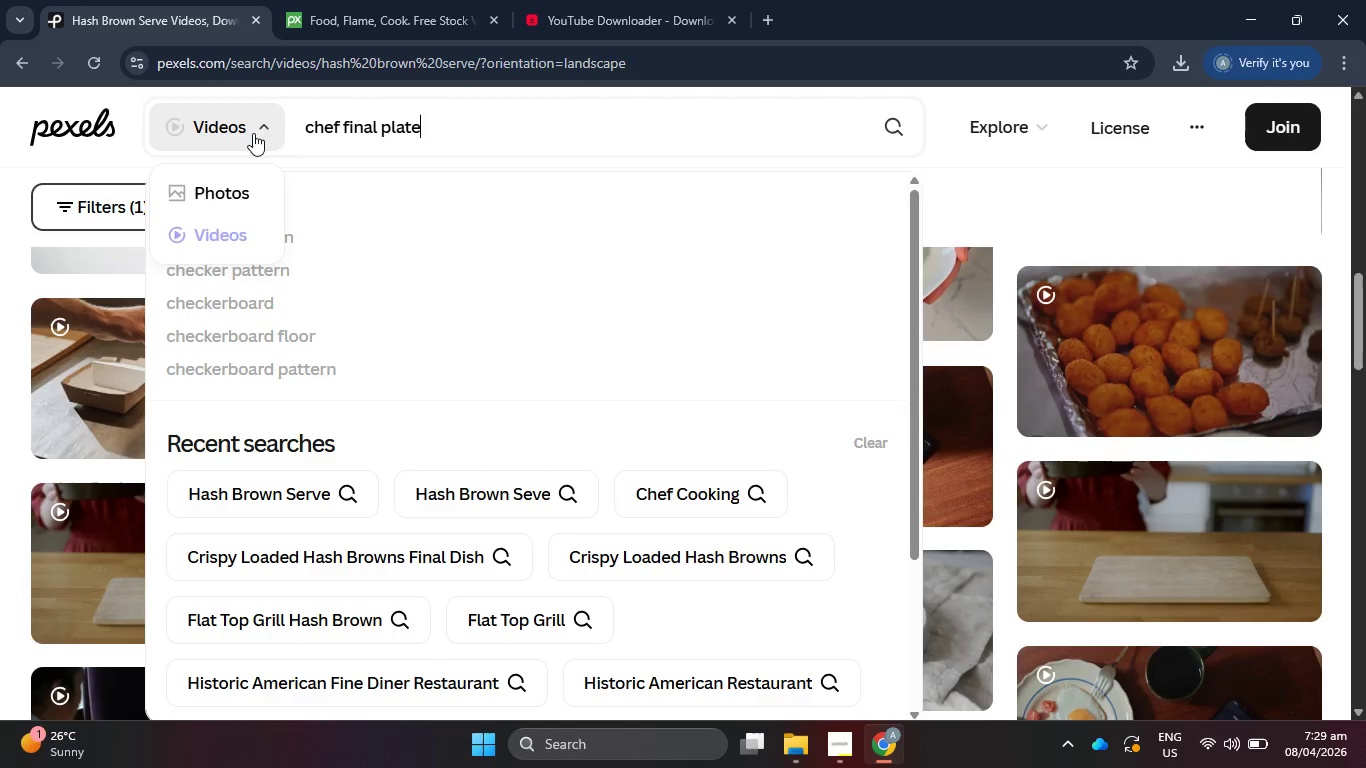 
key(Enter)
 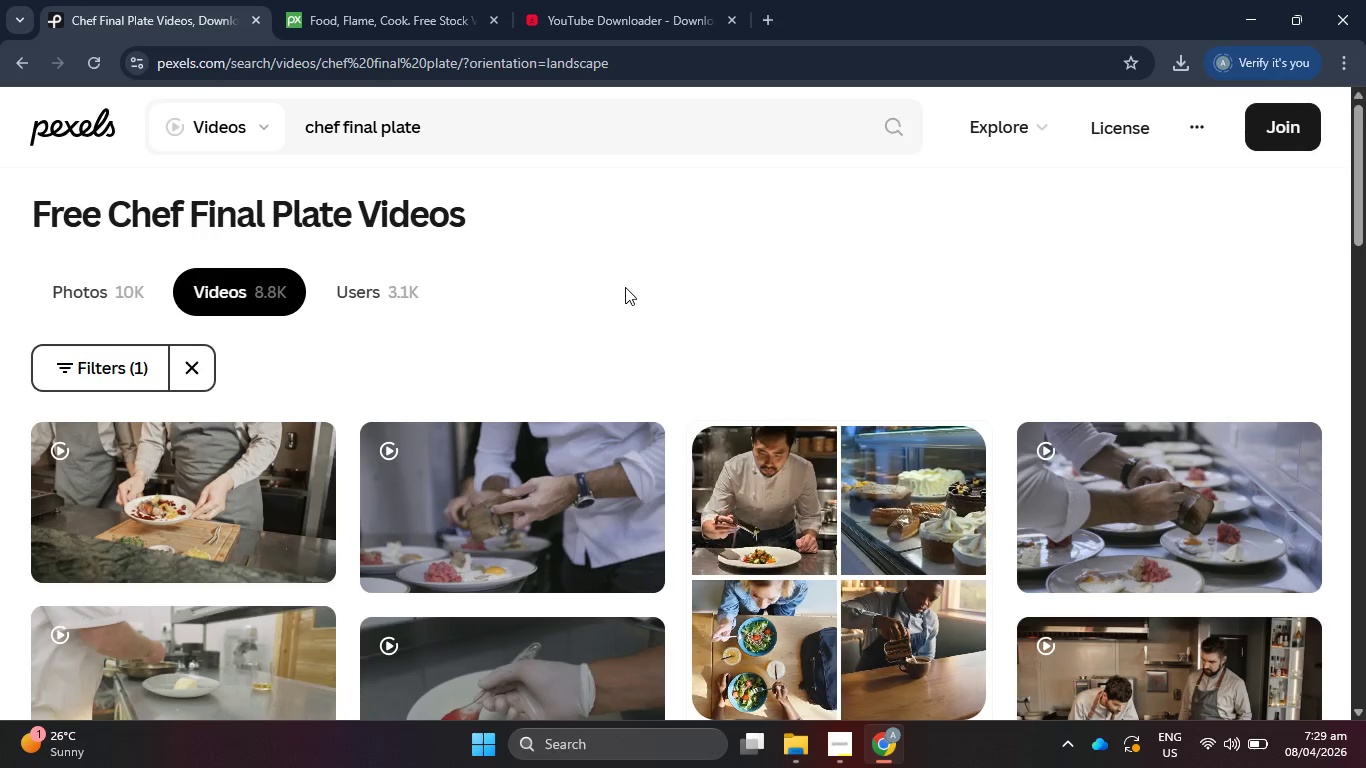 
wait(6.31)
 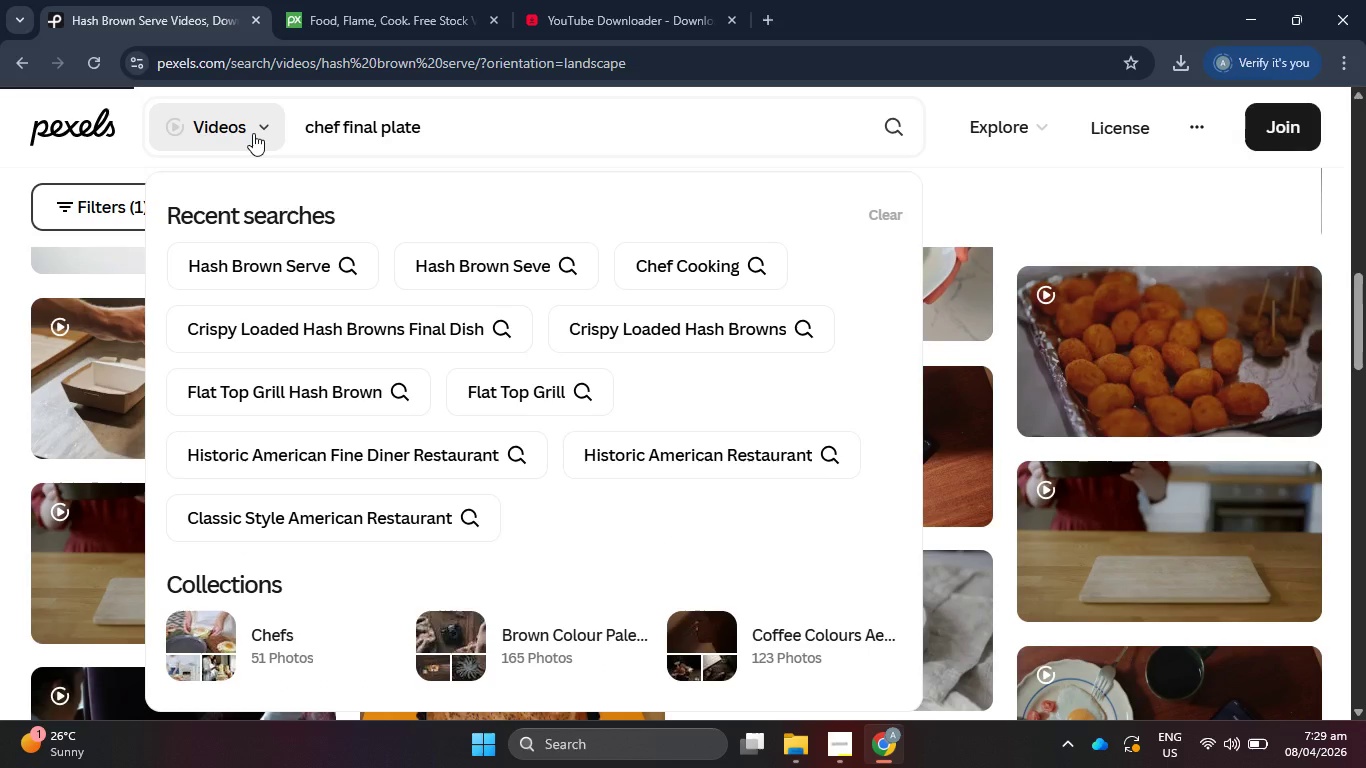 
scroll: coordinate [803, 318], scroll_direction: down, amount: 6.0
 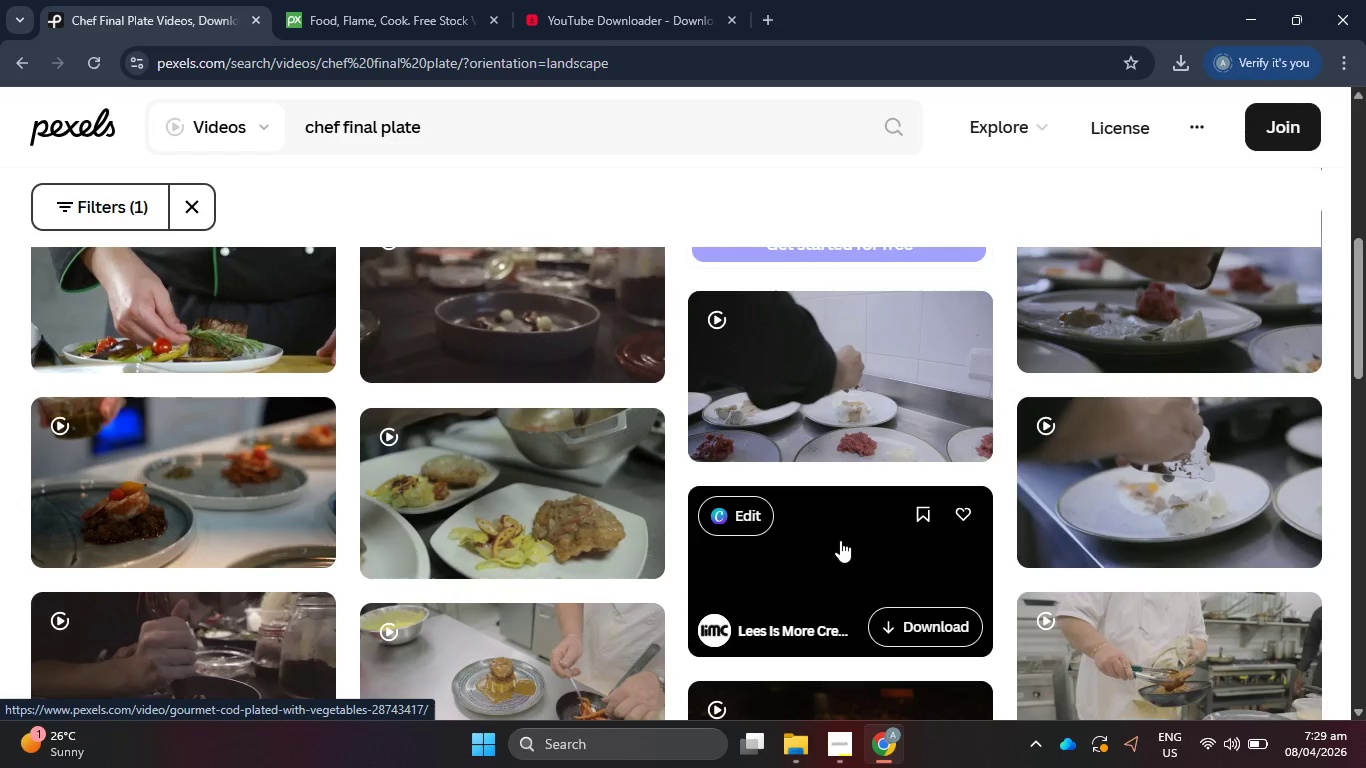 
wait(5.8)
 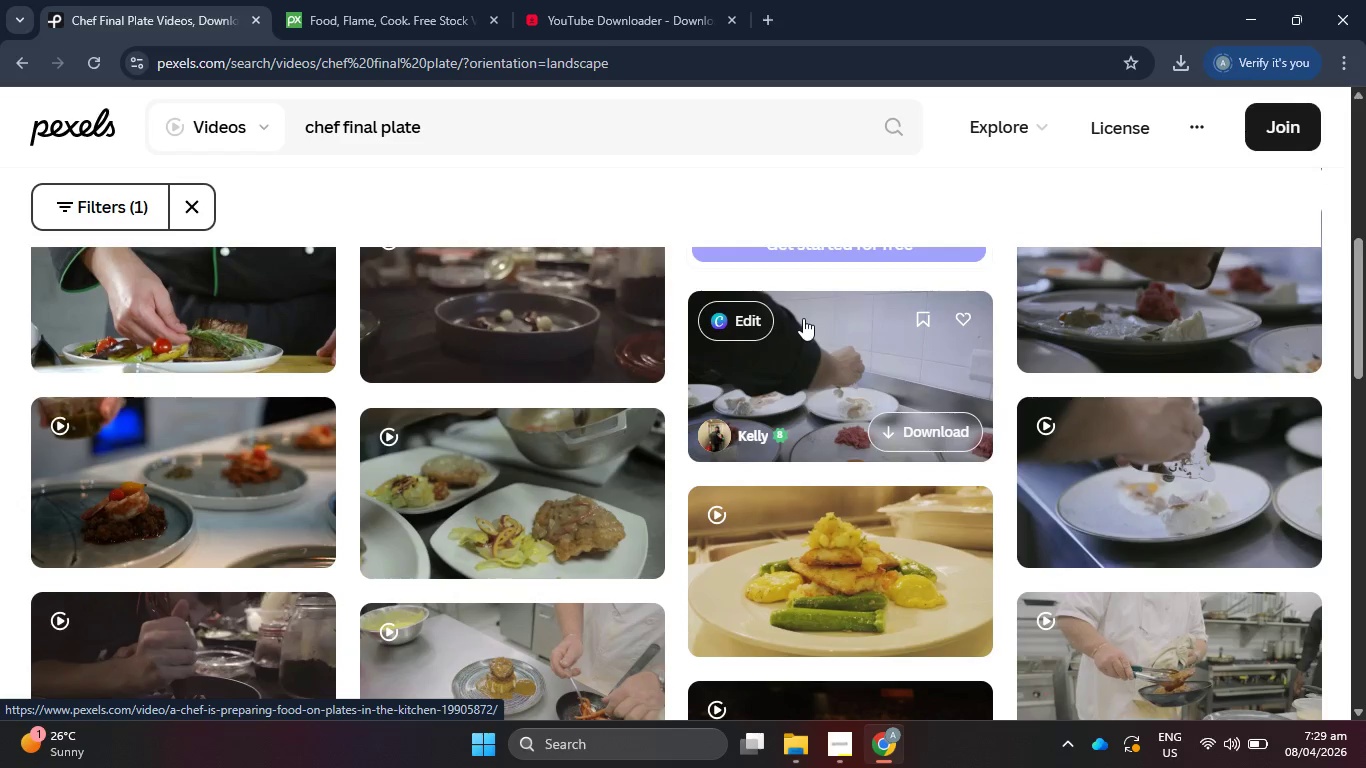 
left_click([840, 539])
 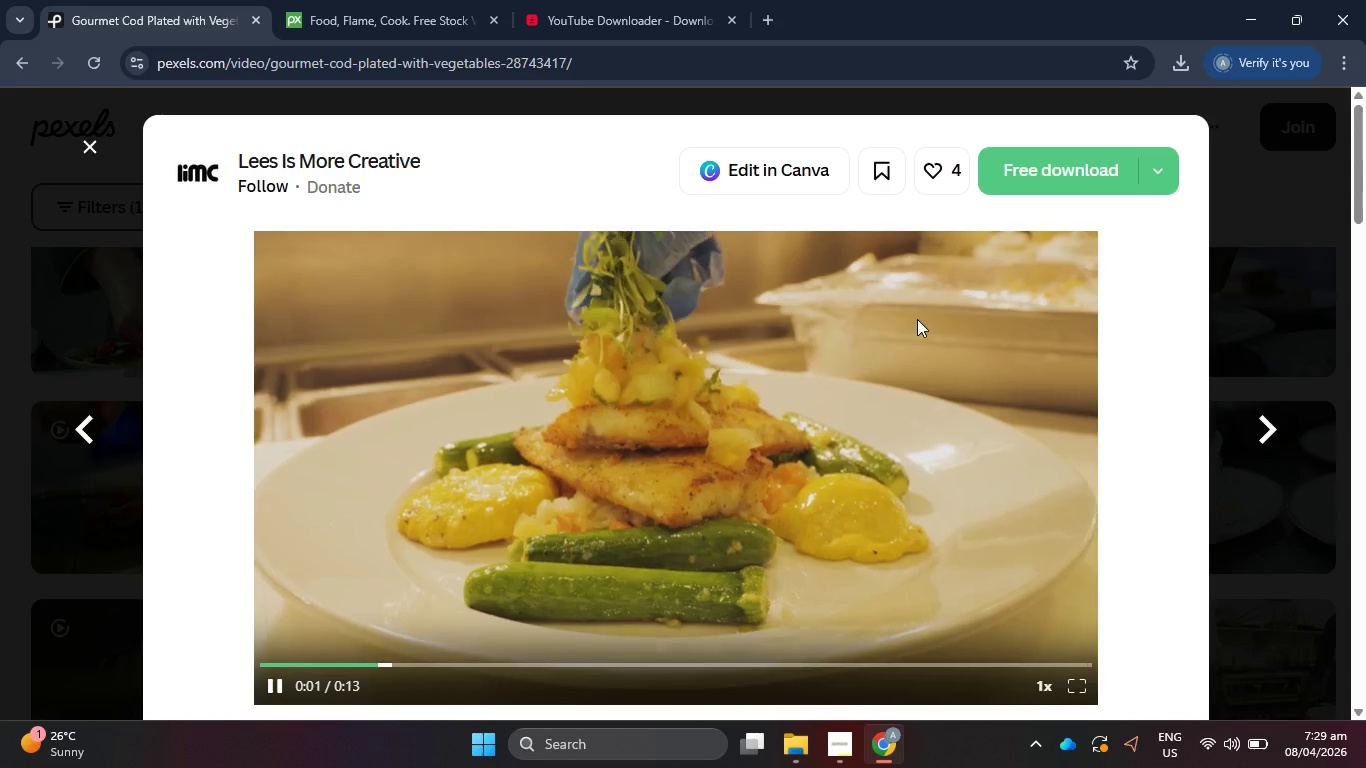 
wait(5.42)
 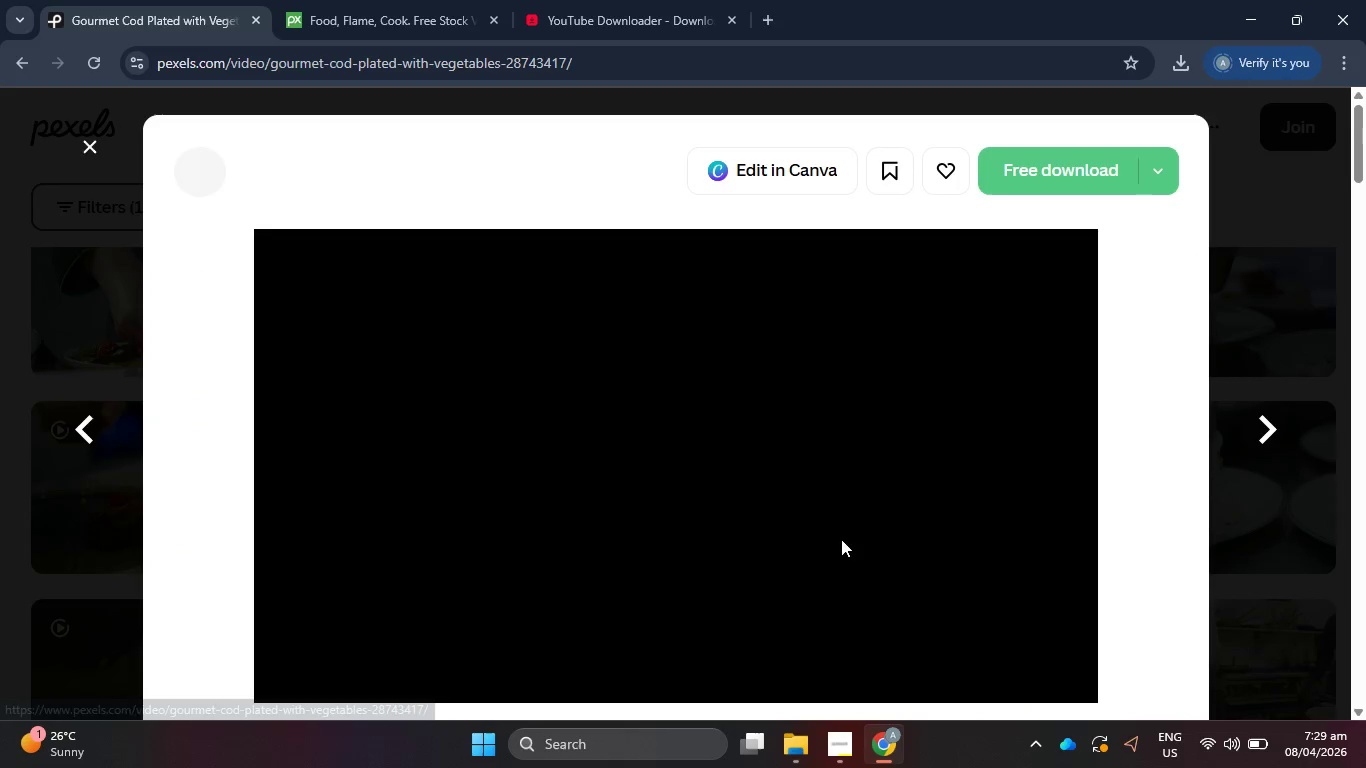 
left_click([1031, 161])
 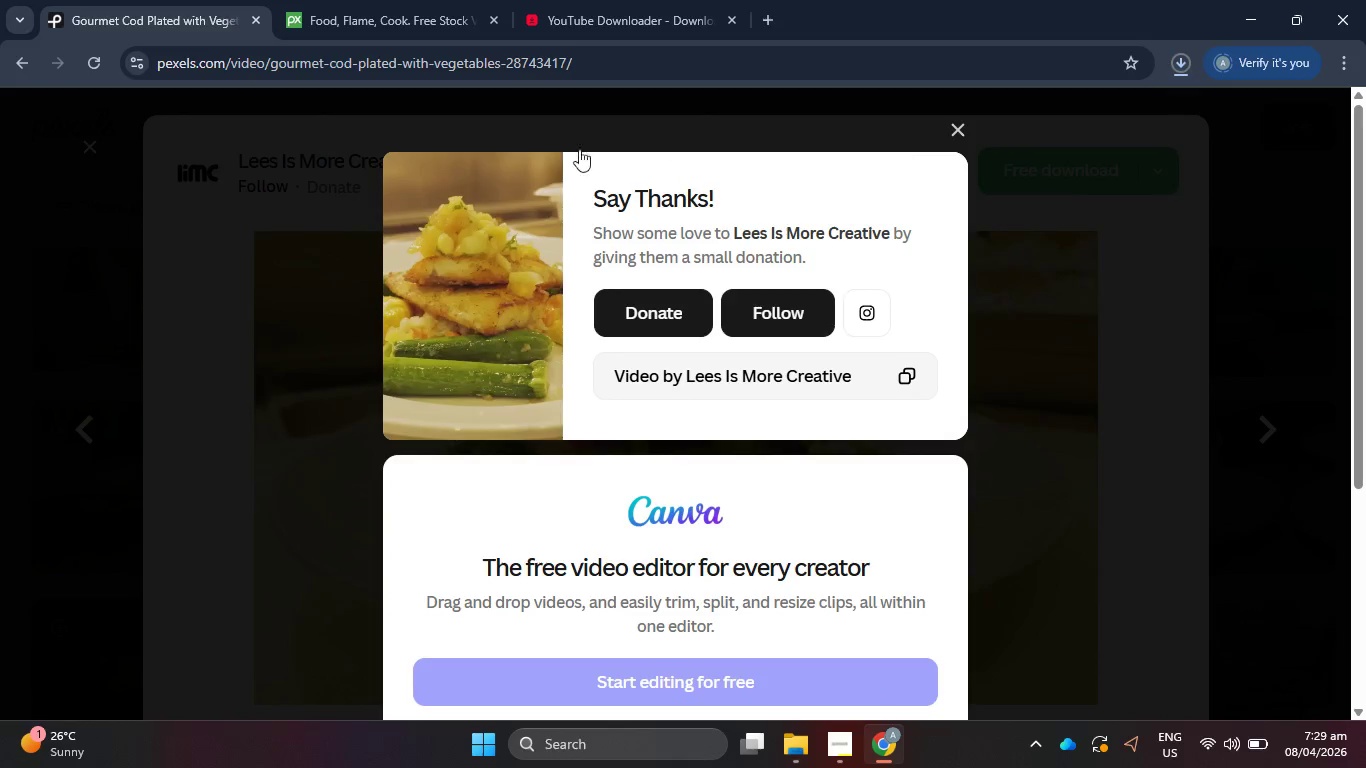 
left_click([89, 139])
 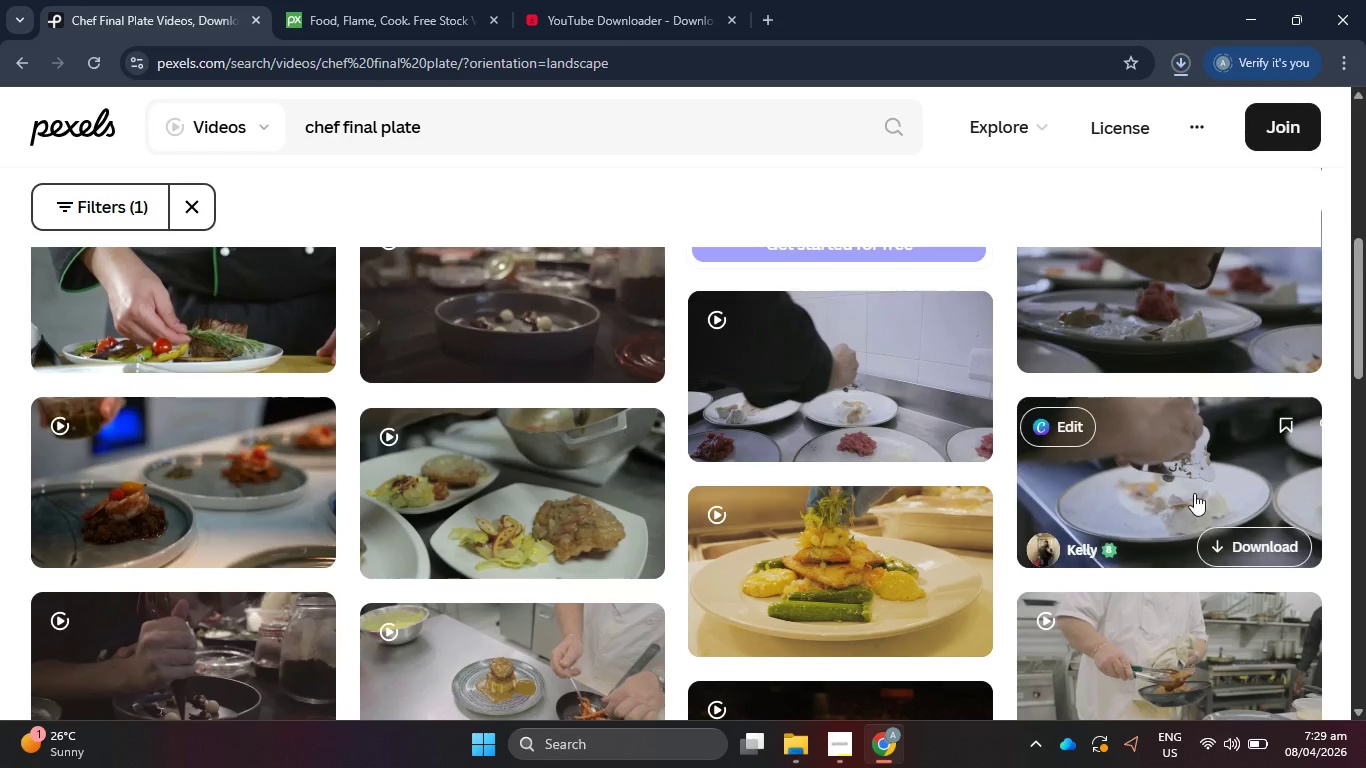 
scroll: coordinate [975, 464], scroll_direction: down, amount: 12.0
 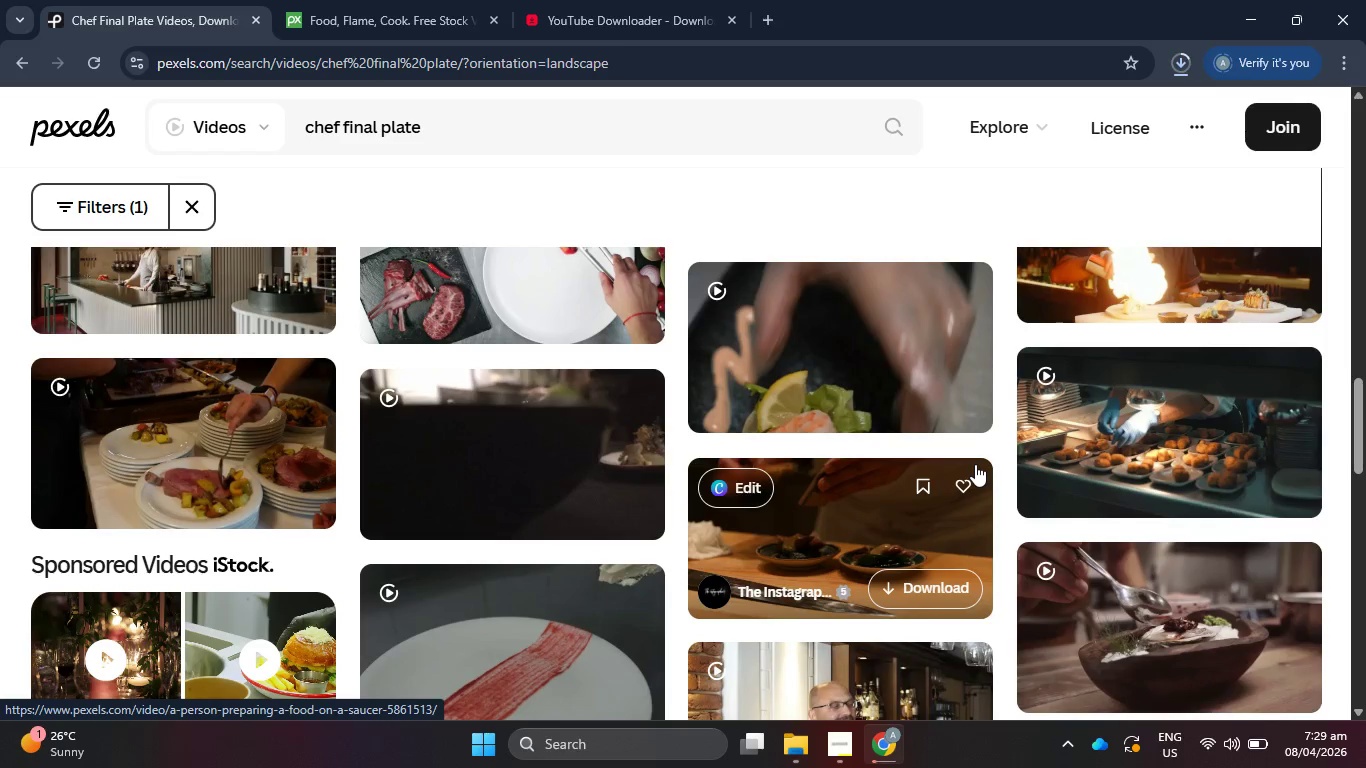 
scroll: coordinate [974, 462], scroll_direction: down, amount: 9.0
 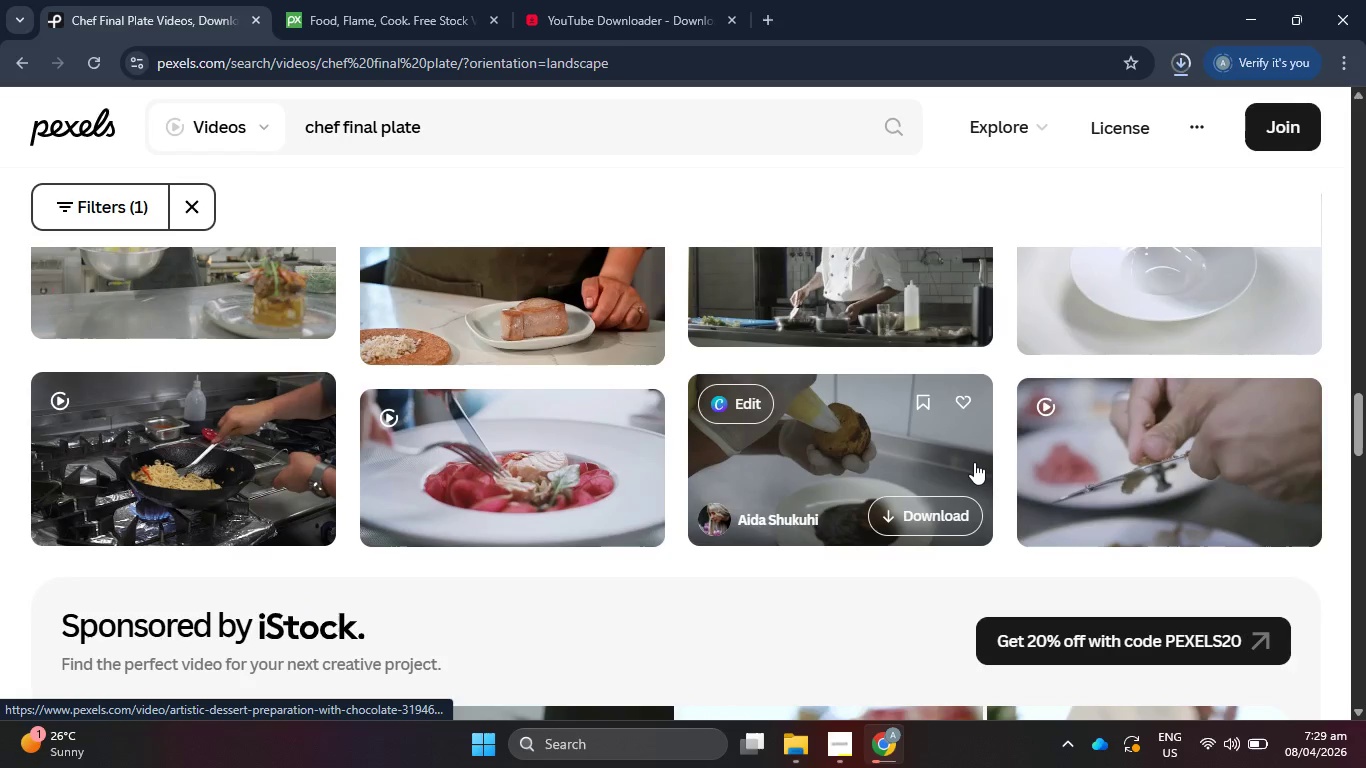 
scroll: coordinate [974, 459], scroll_direction: up, amount: 6.0
 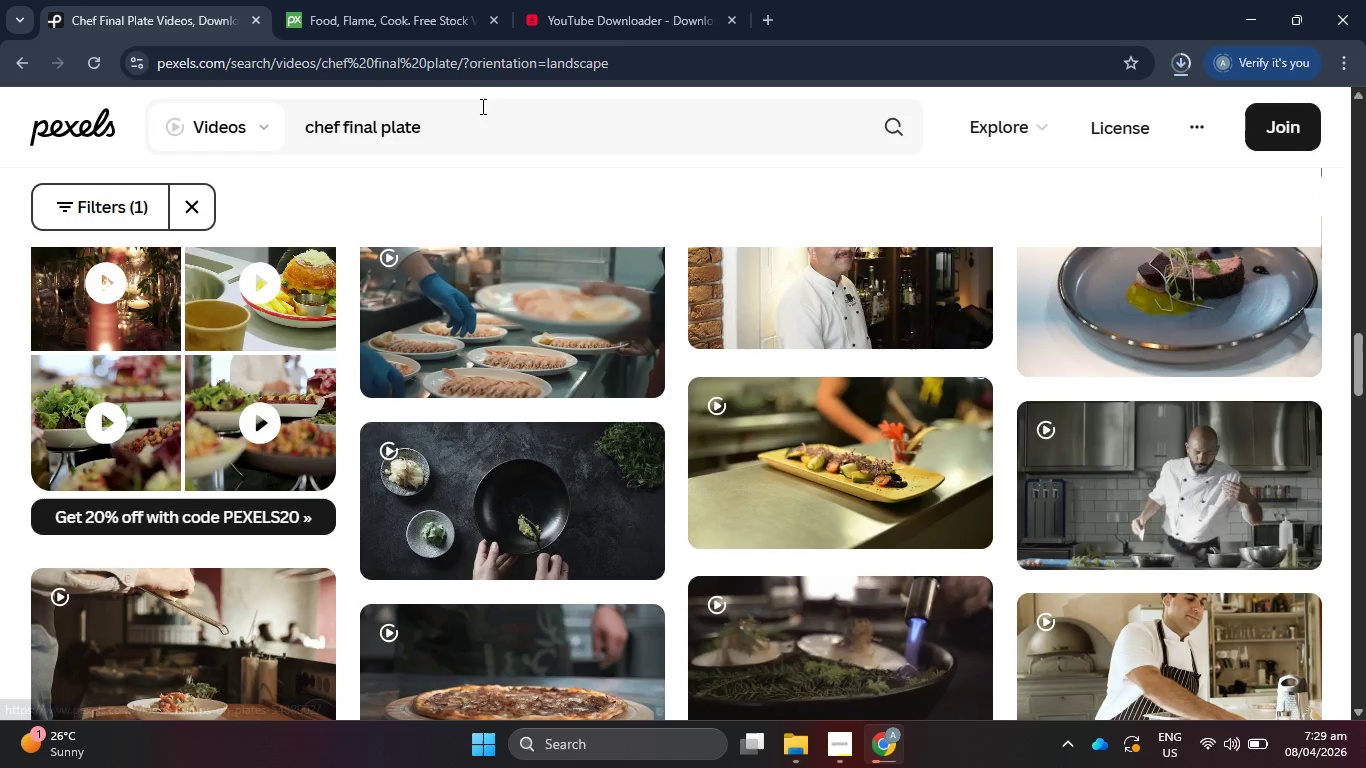 
left_click_drag(start_coordinate=[481, 117], to_coordinate=[288, 132])
 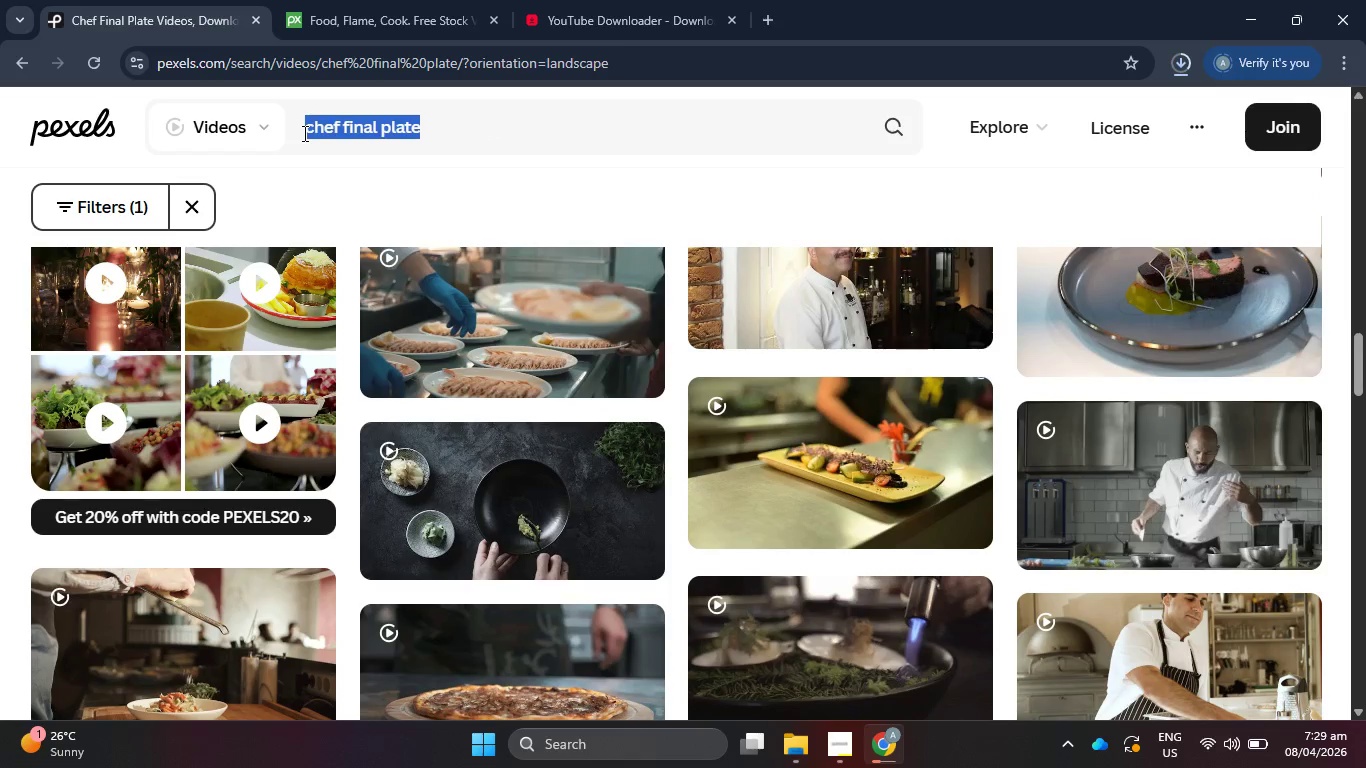 
type(cg)
key(Backspace)
type(hef serve plate)
 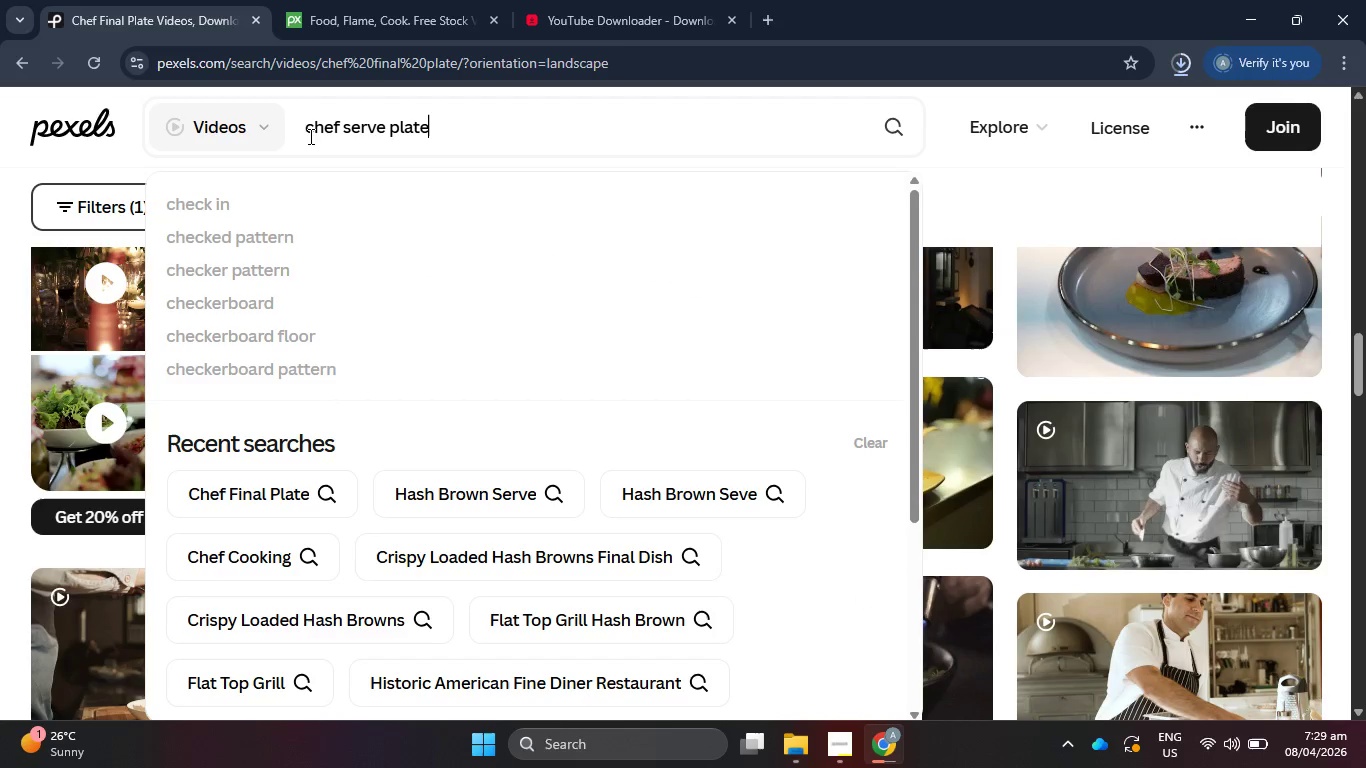 
key(Enter)
 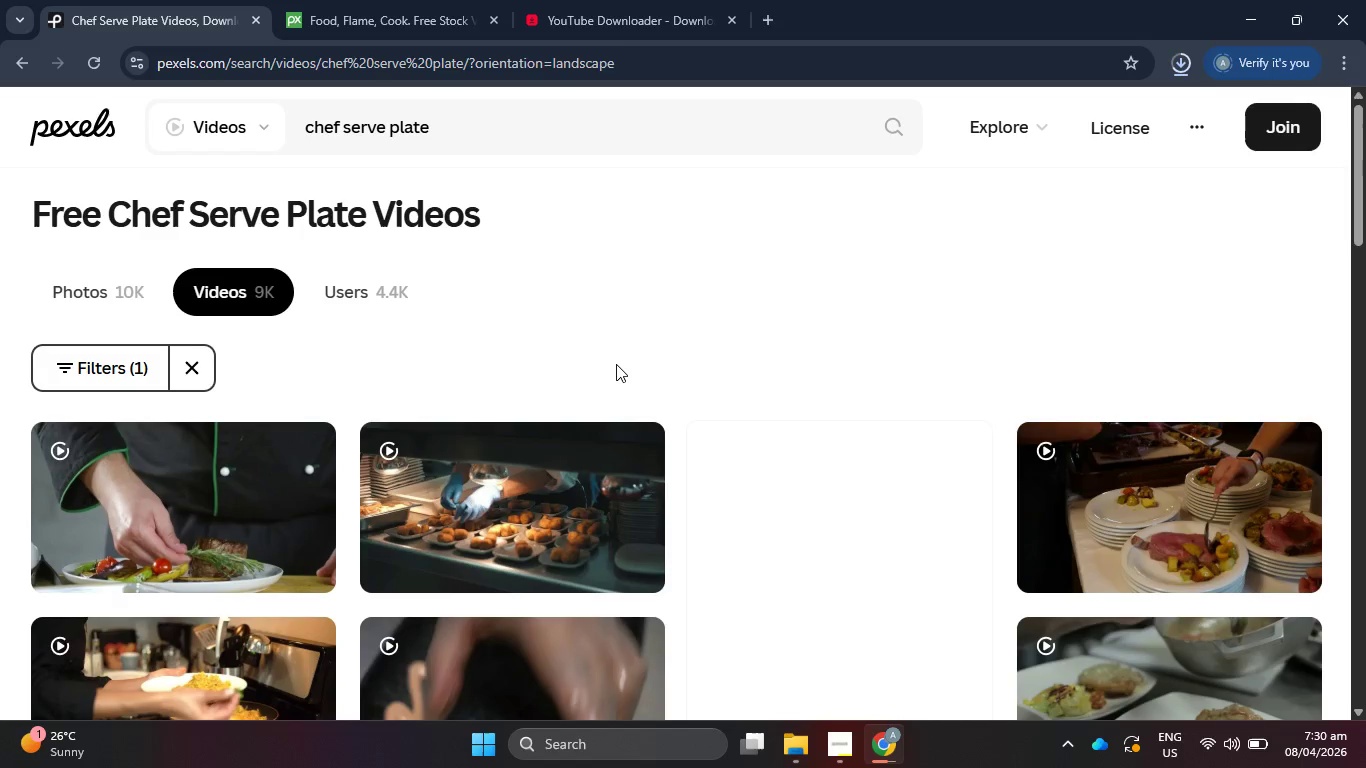 
wait(5.51)
 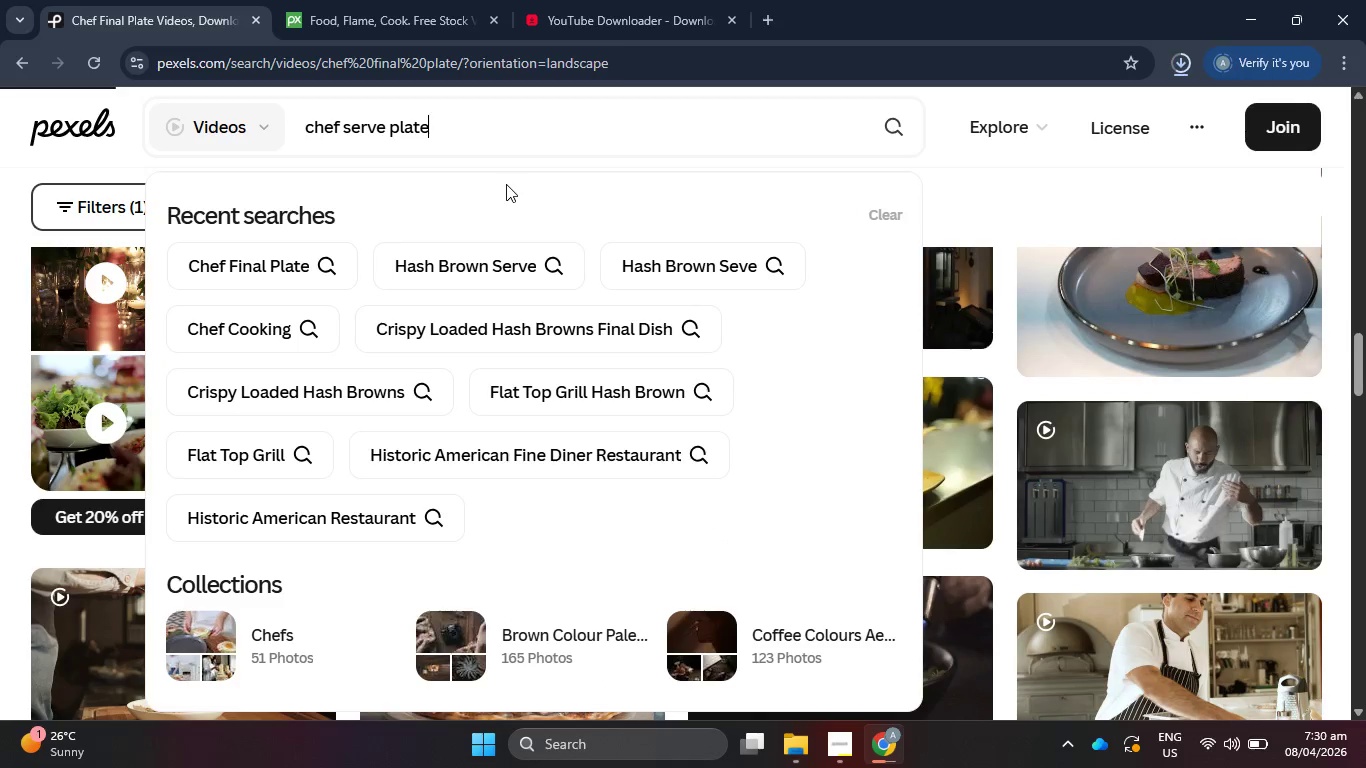 
scroll: coordinate [607, 471], scroll_direction: down, amount: 8.0
 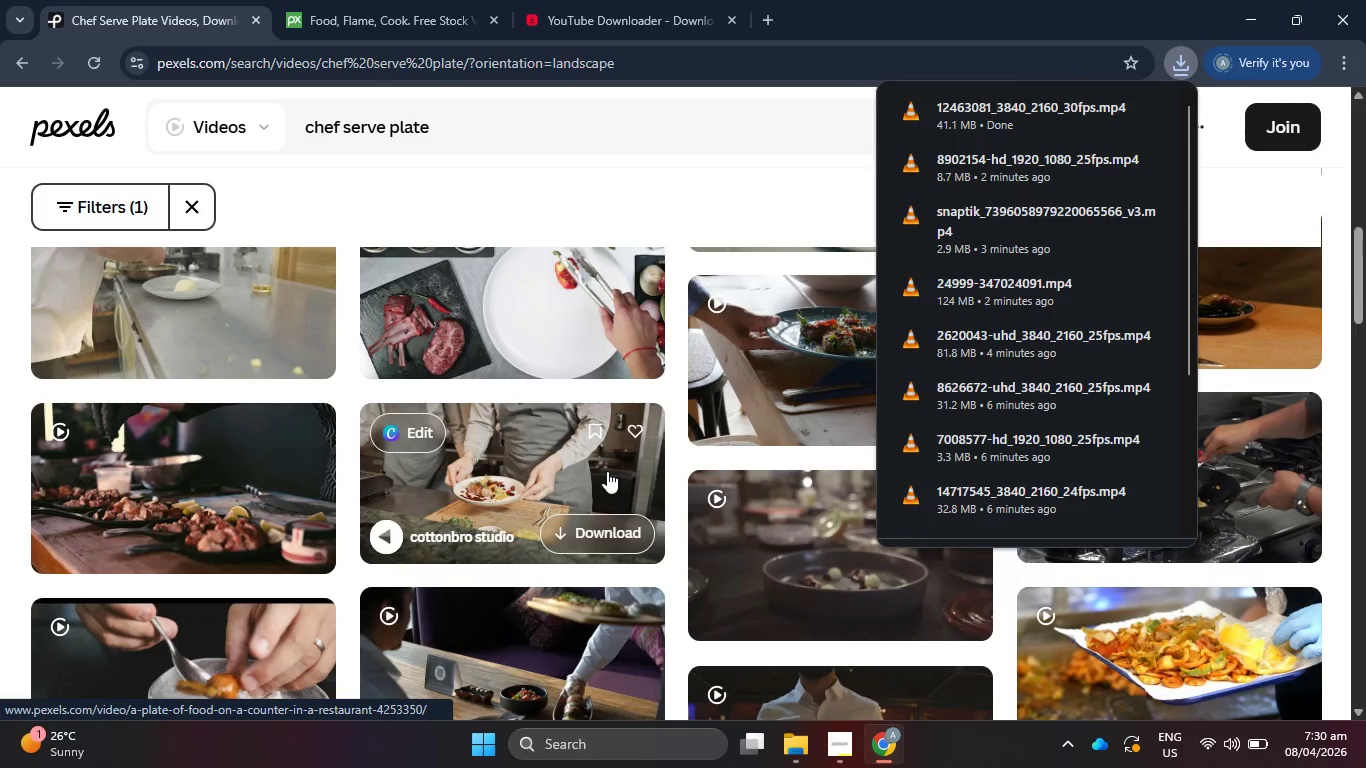 
scroll: coordinate [605, 465], scroll_direction: up, amount: 3.0
 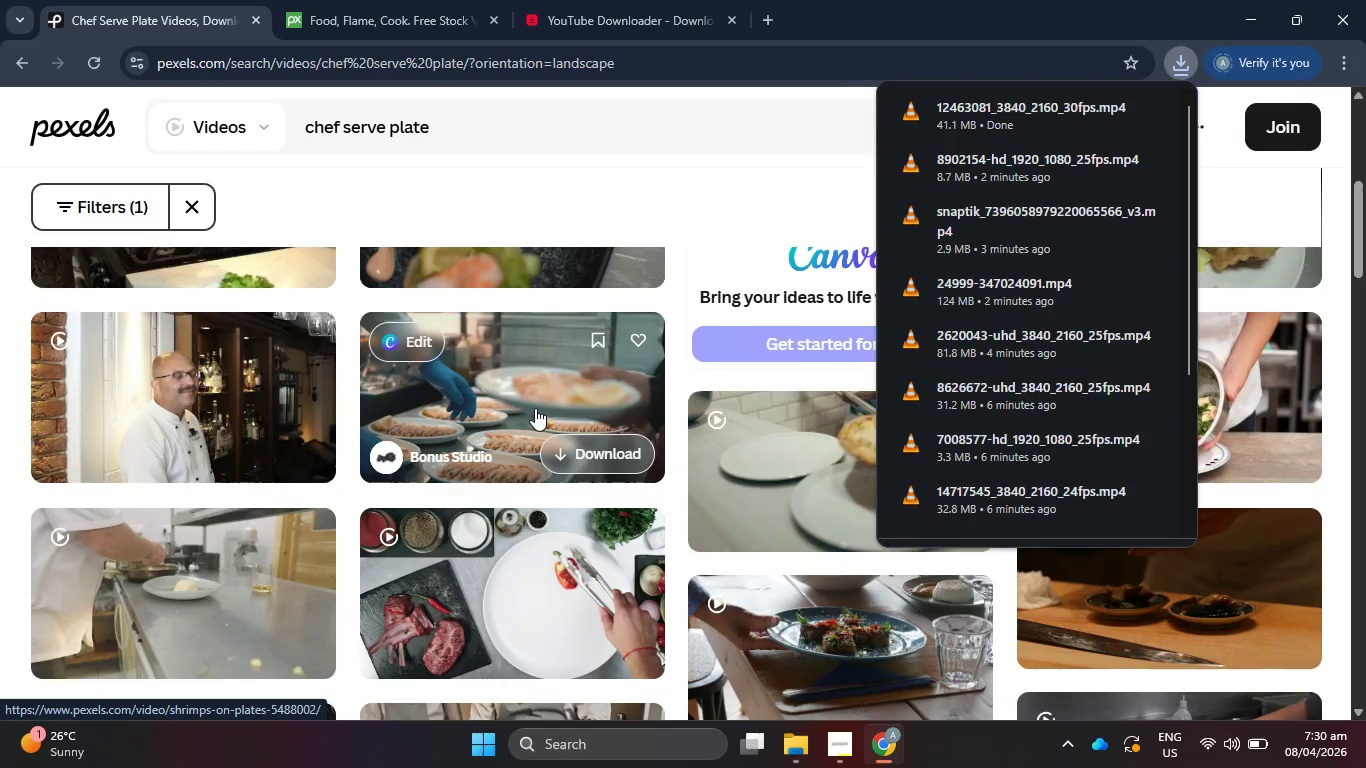 
left_click([534, 408])
 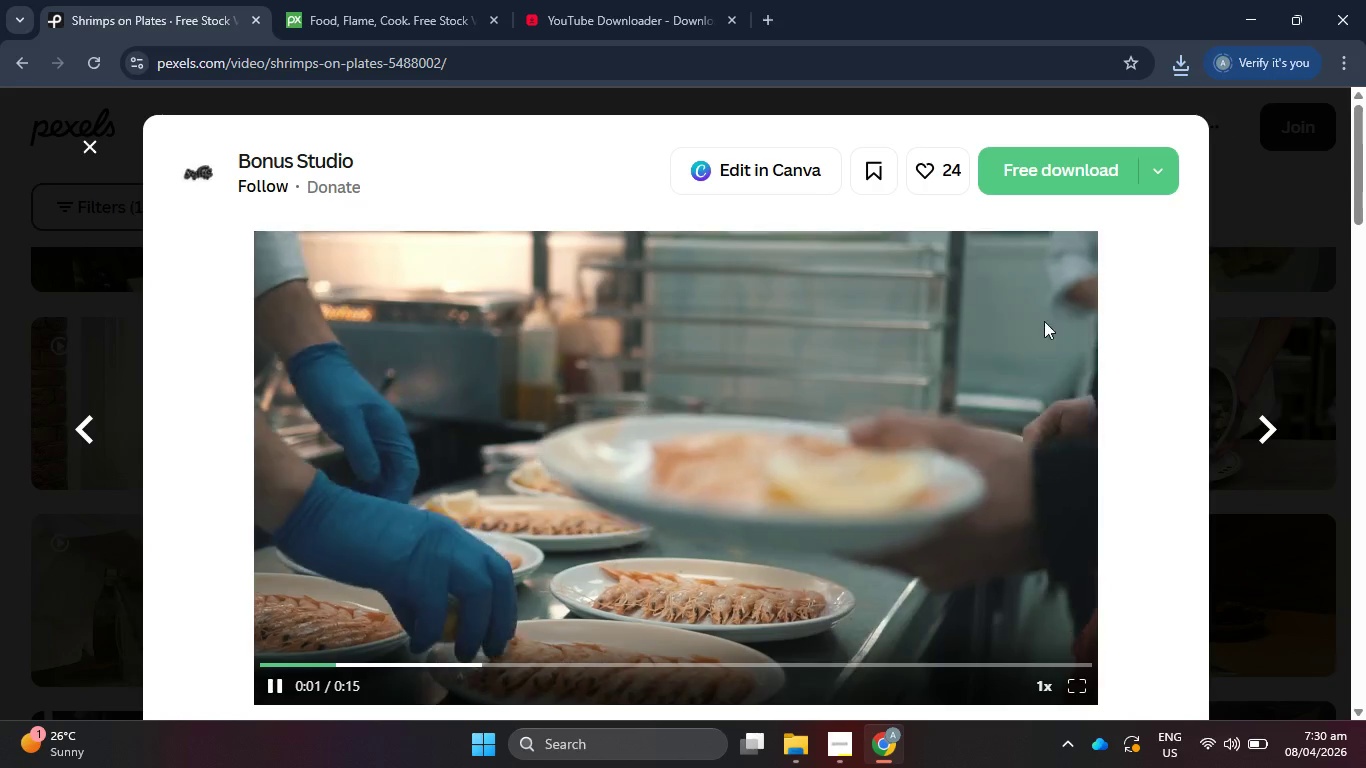 
wait(5.59)
 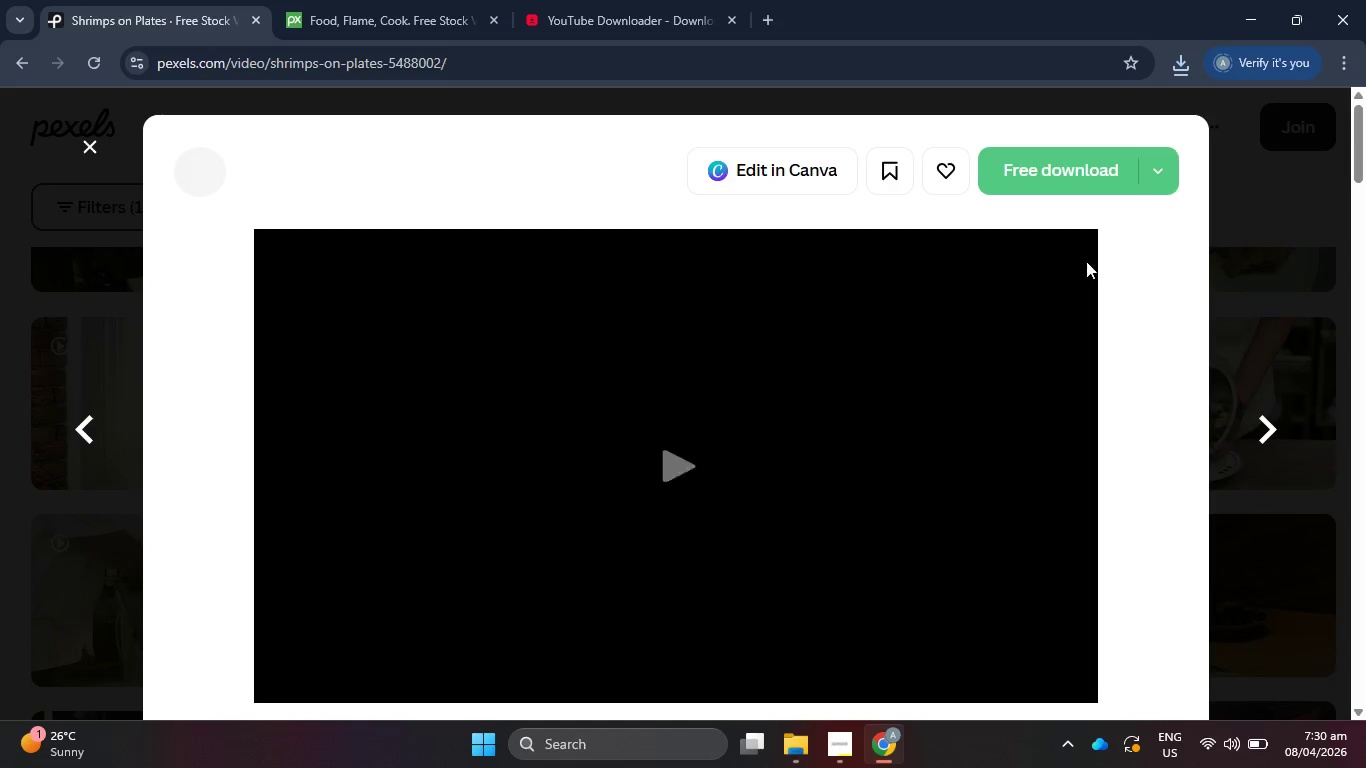 
left_click([92, 152])
 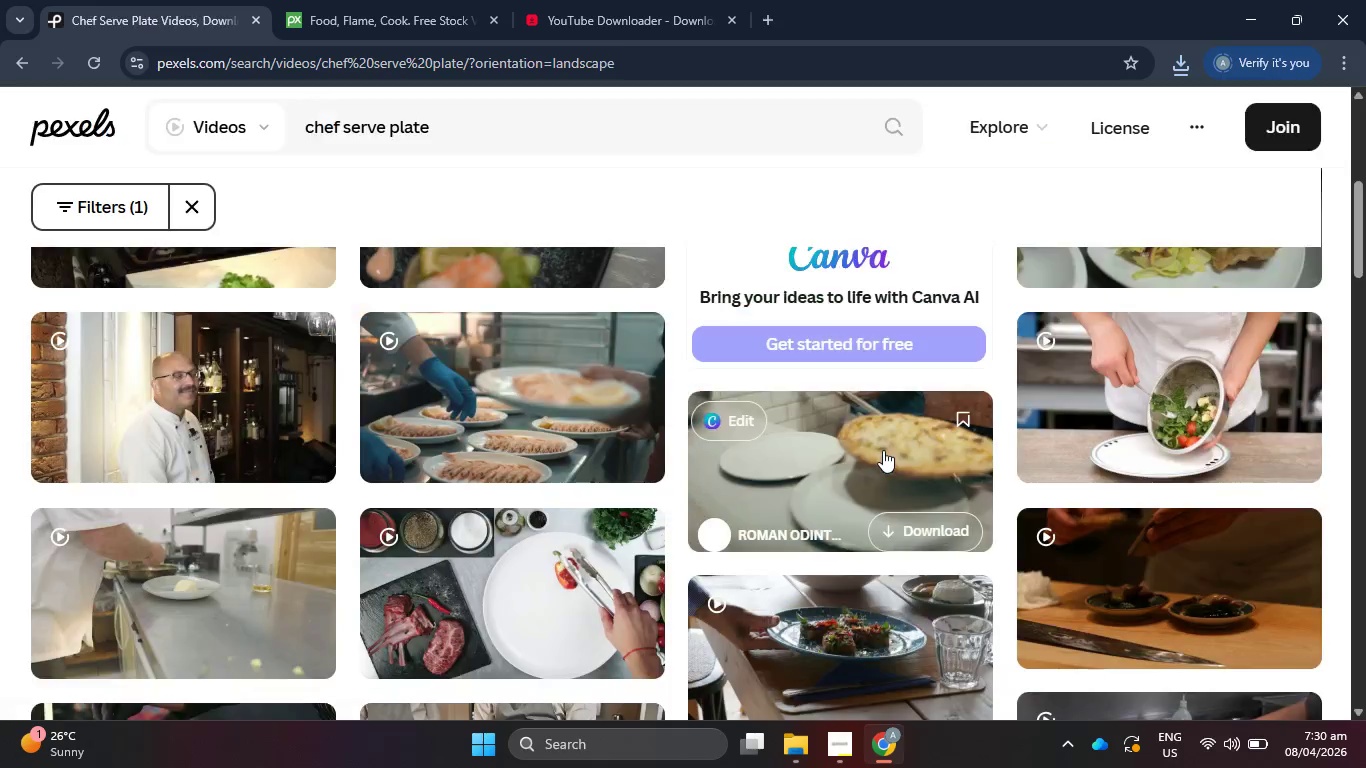 
scroll: coordinate [949, 533], scroll_direction: down, amount: 14.0
 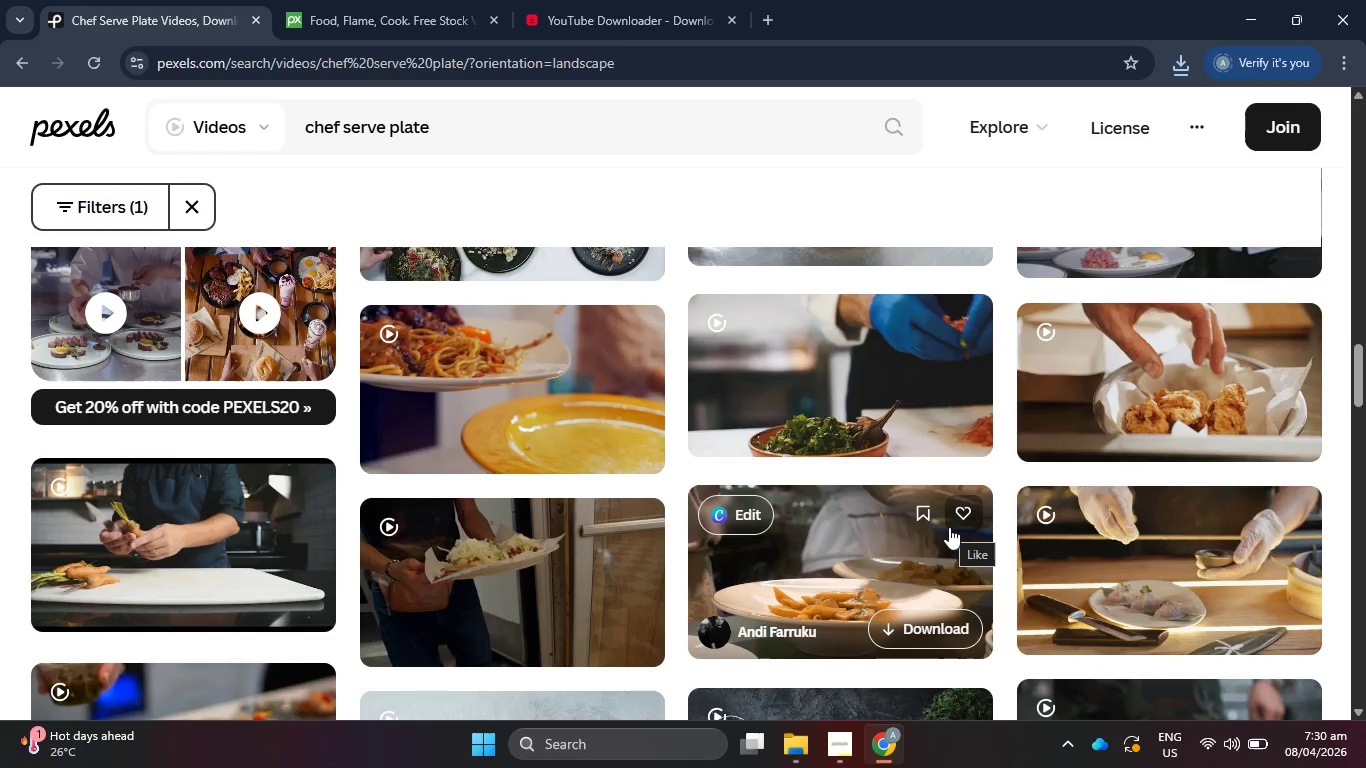 
scroll: coordinate [951, 524], scroll_direction: down, amount: 4.0
 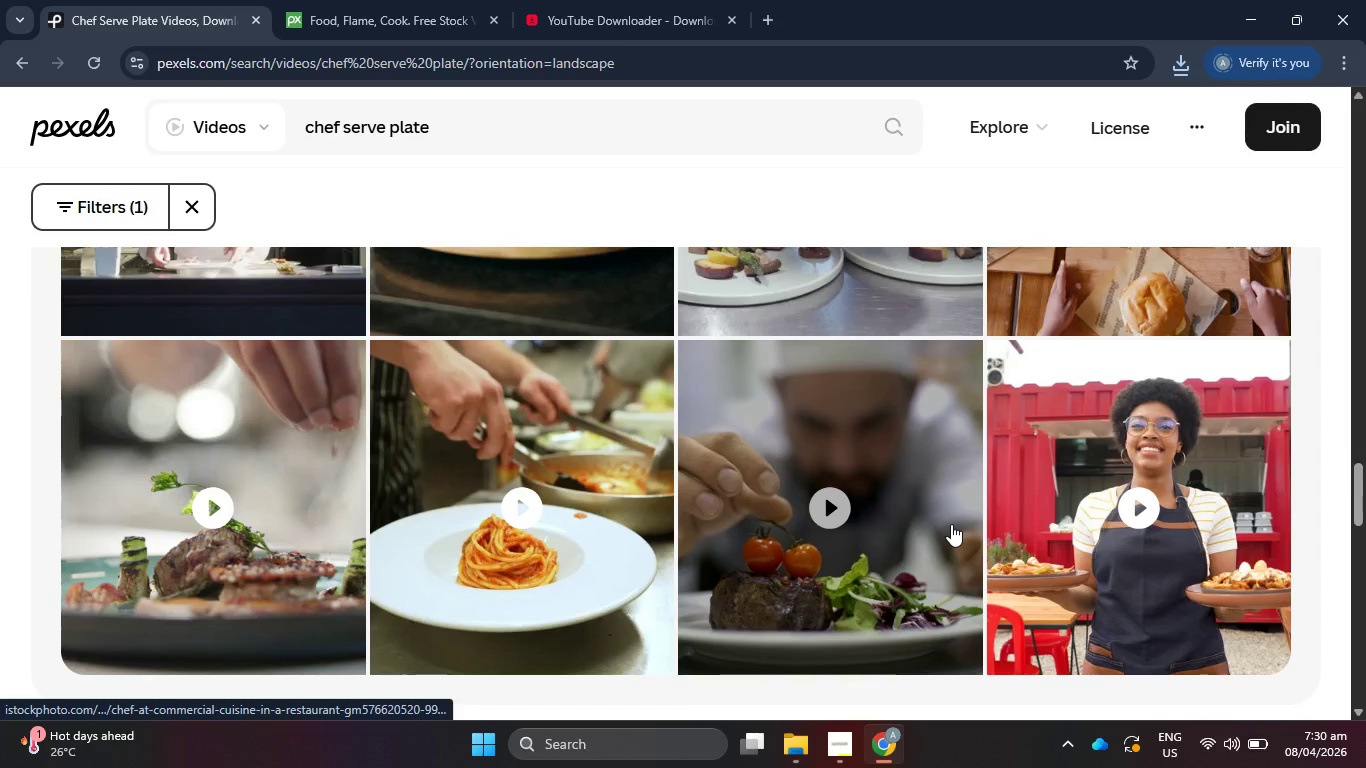 
scroll: coordinate [951, 524], scroll_direction: up, amount: 1.0
 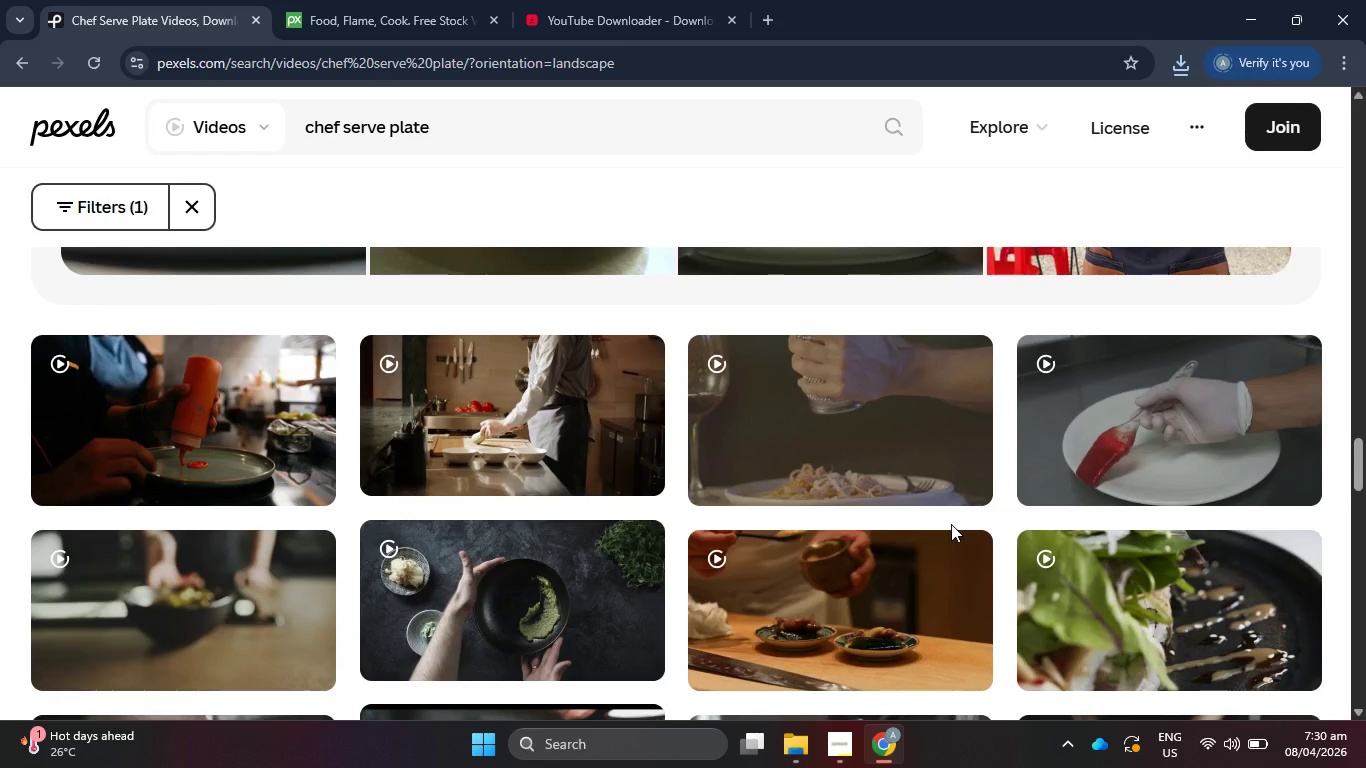 
scroll: coordinate [951, 524], scroll_direction: down, amount: 1.0
 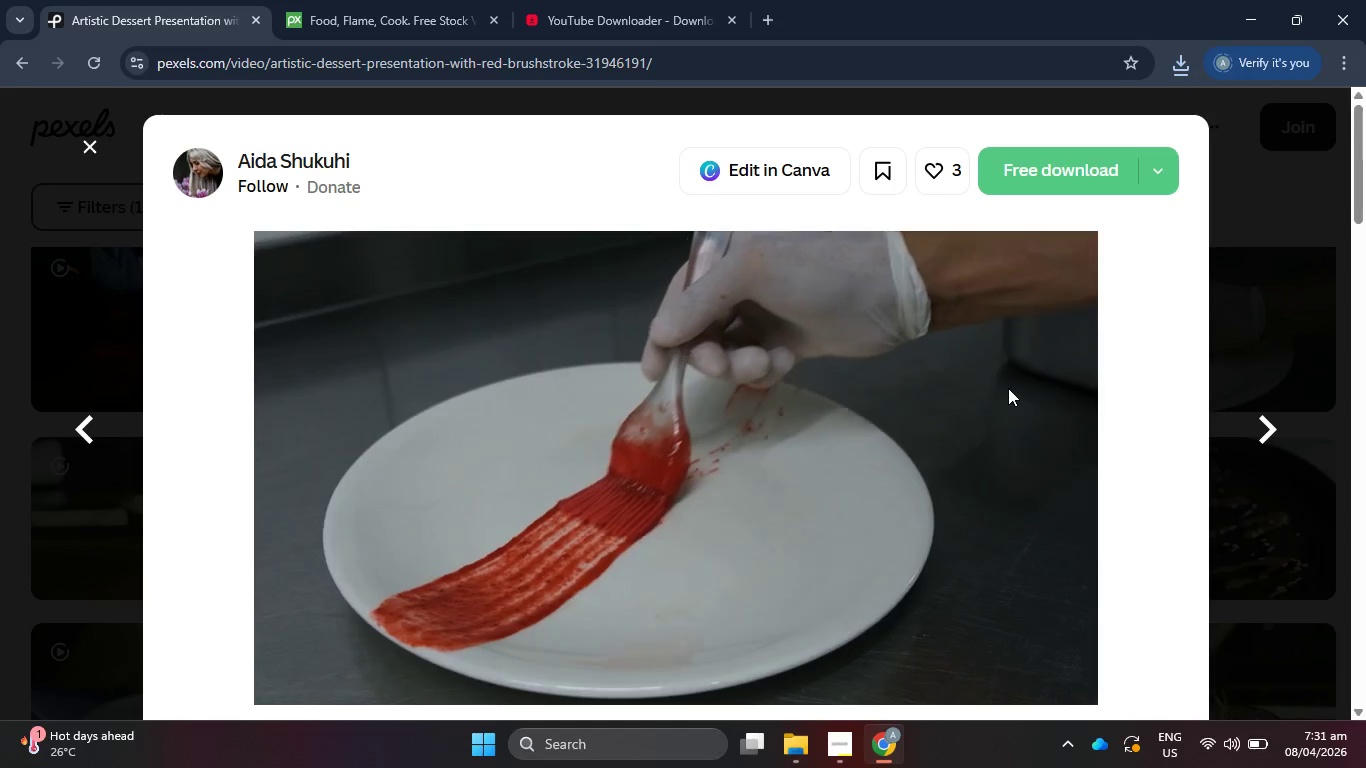 
wait(23.33)
 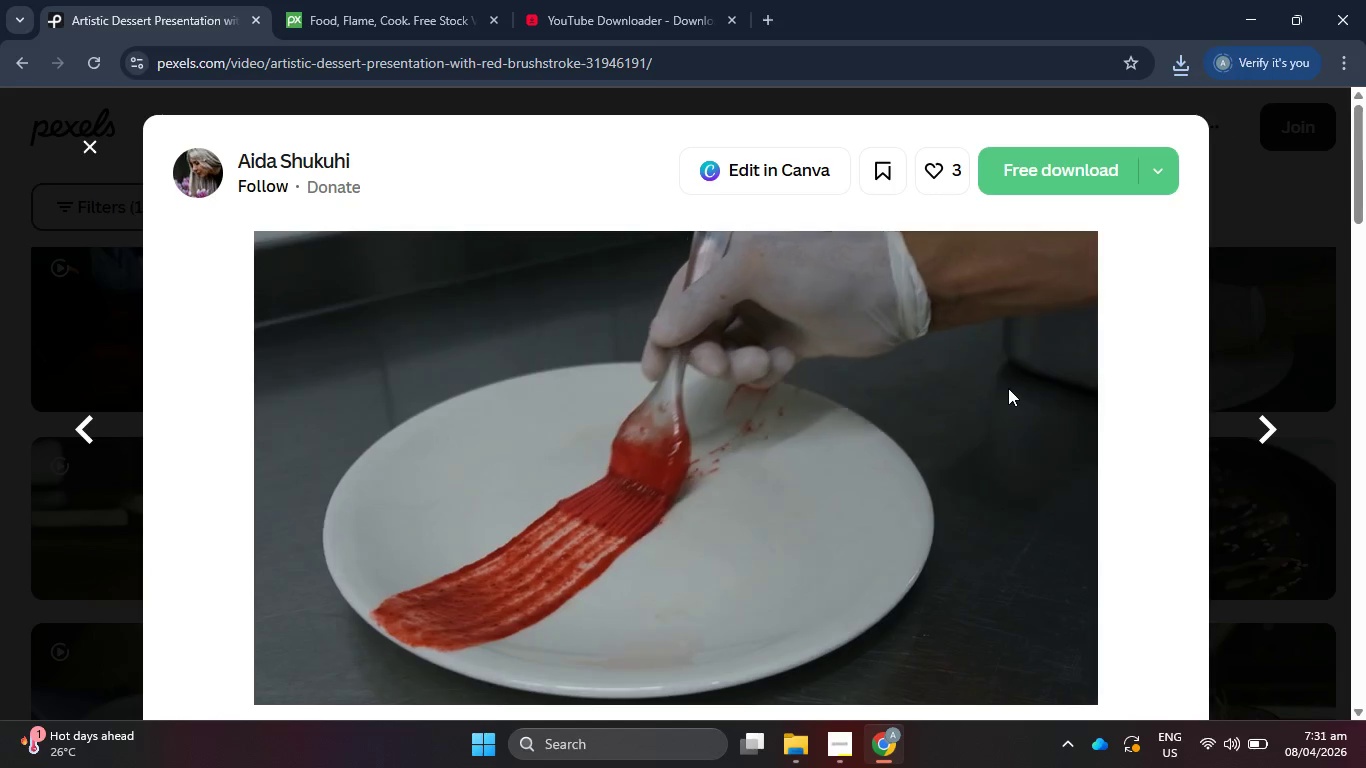 
scroll: coordinate [851, 466], scroll_direction: down, amount: 4.0
 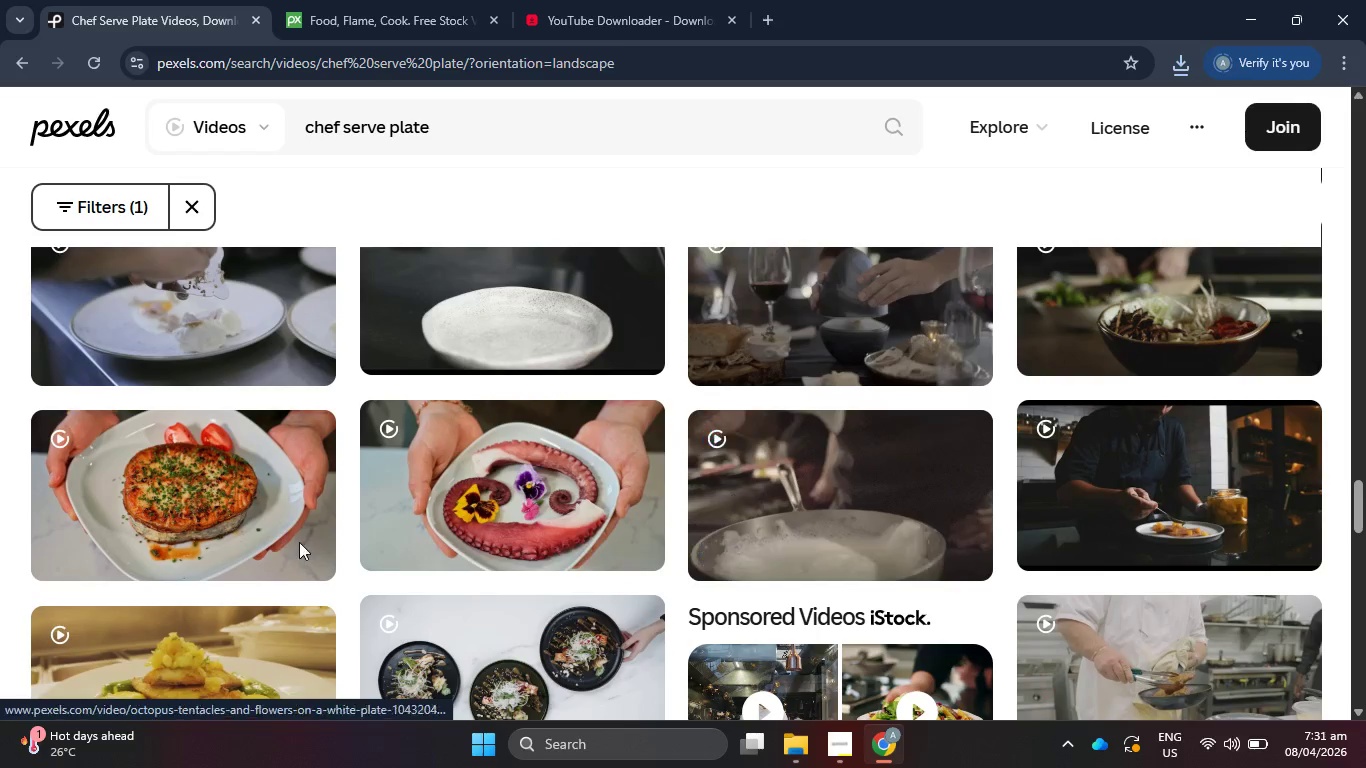 
left_click([184, 468])
 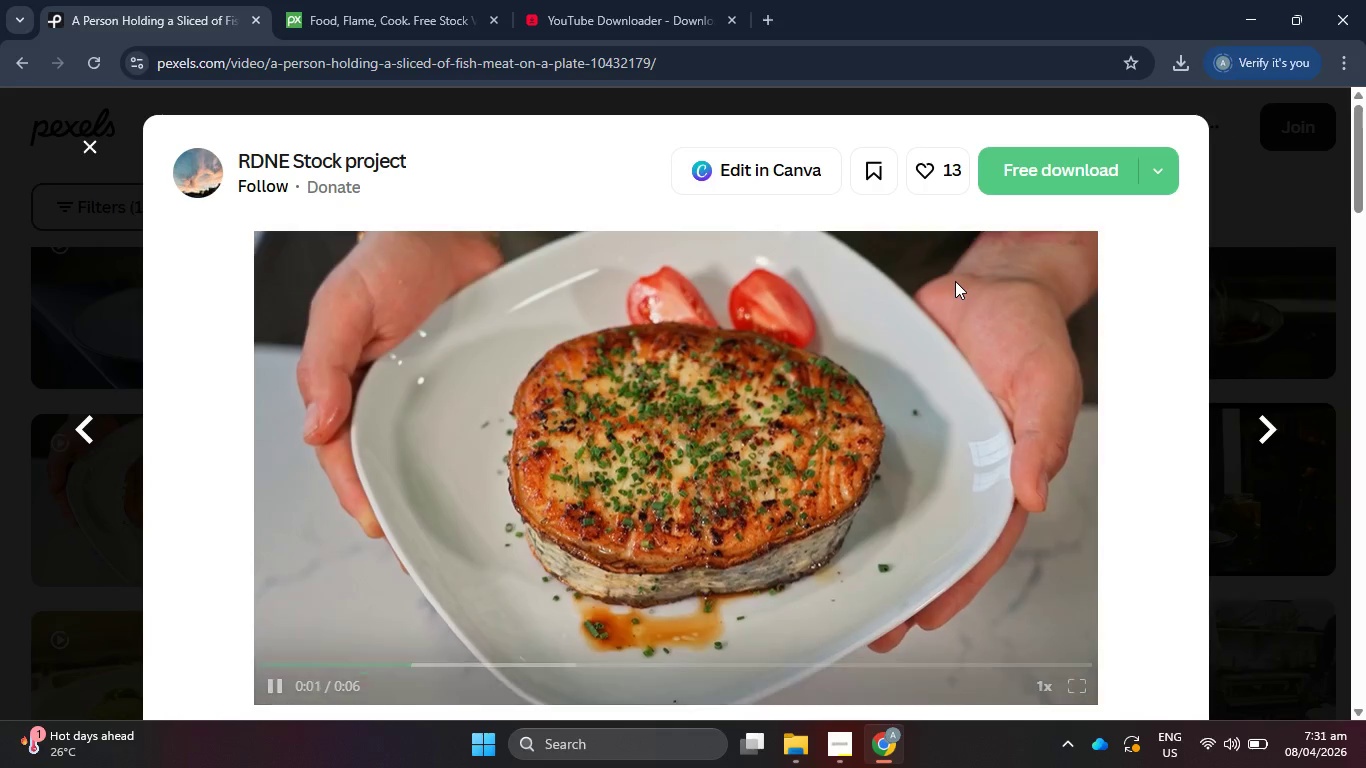 
wait(5.58)
 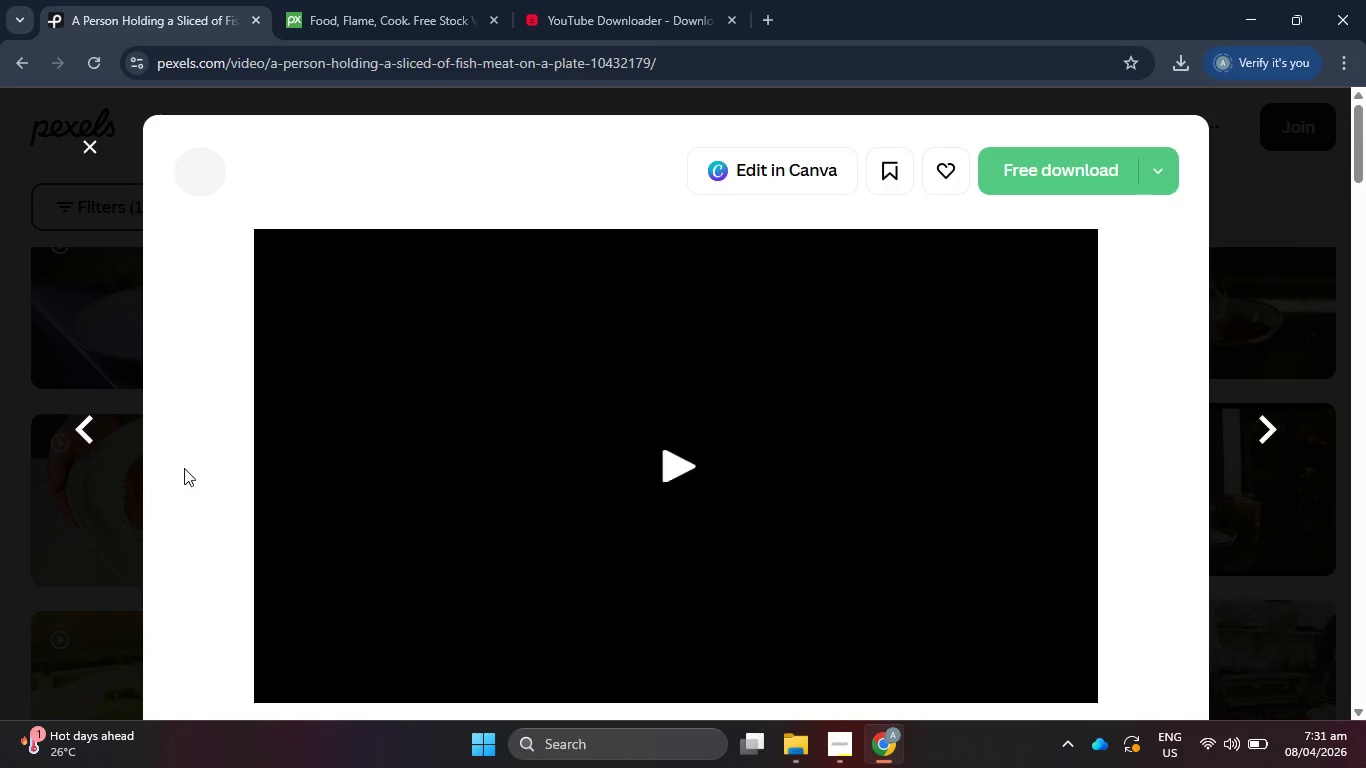 
left_click([1056, 179])
 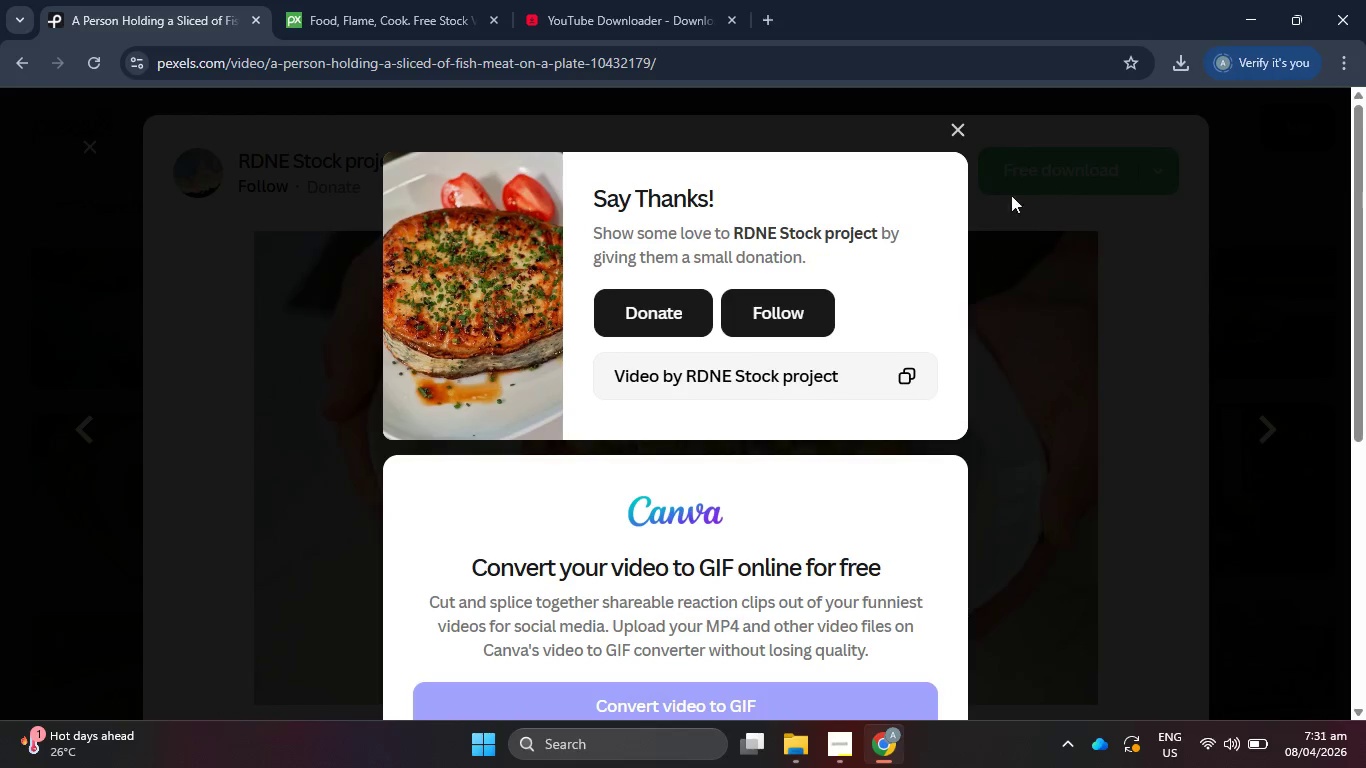 
left_click([954, 133])
 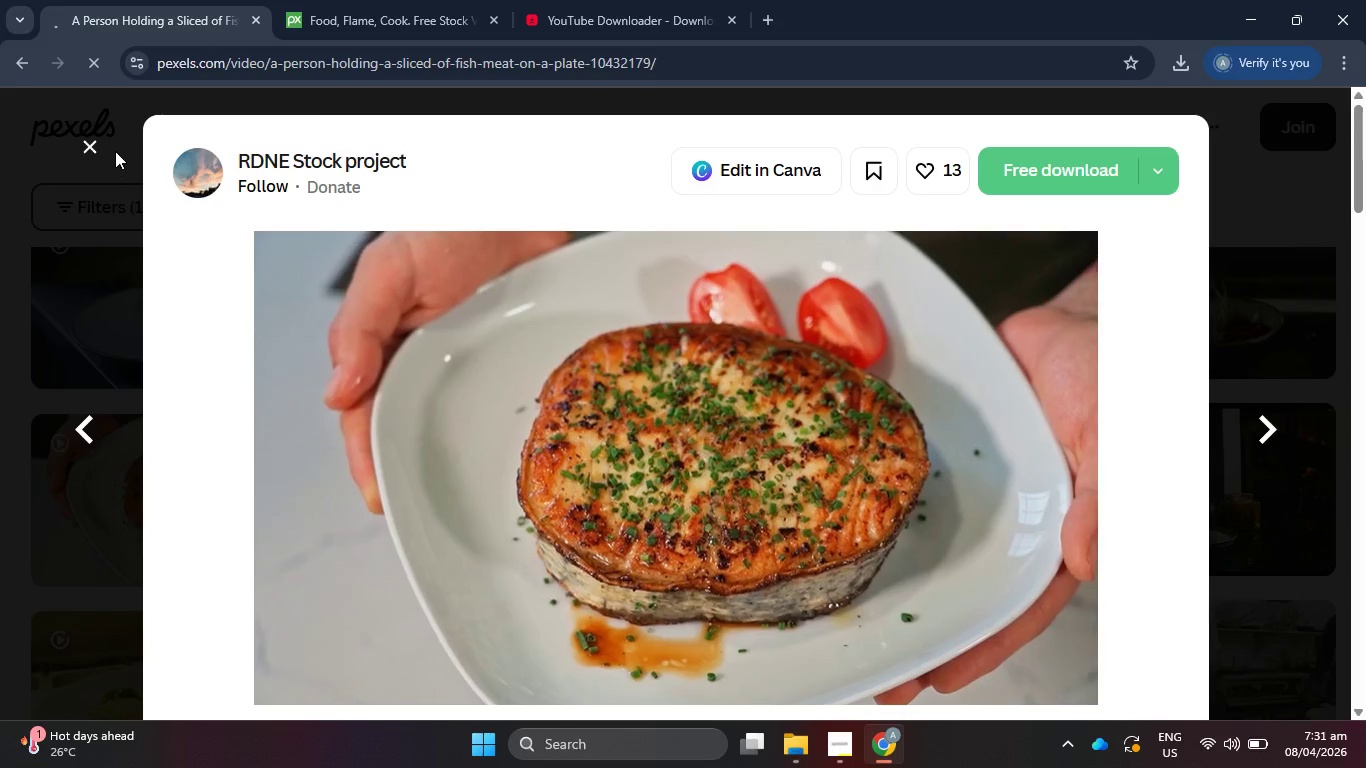 
left_click([79, 153])
 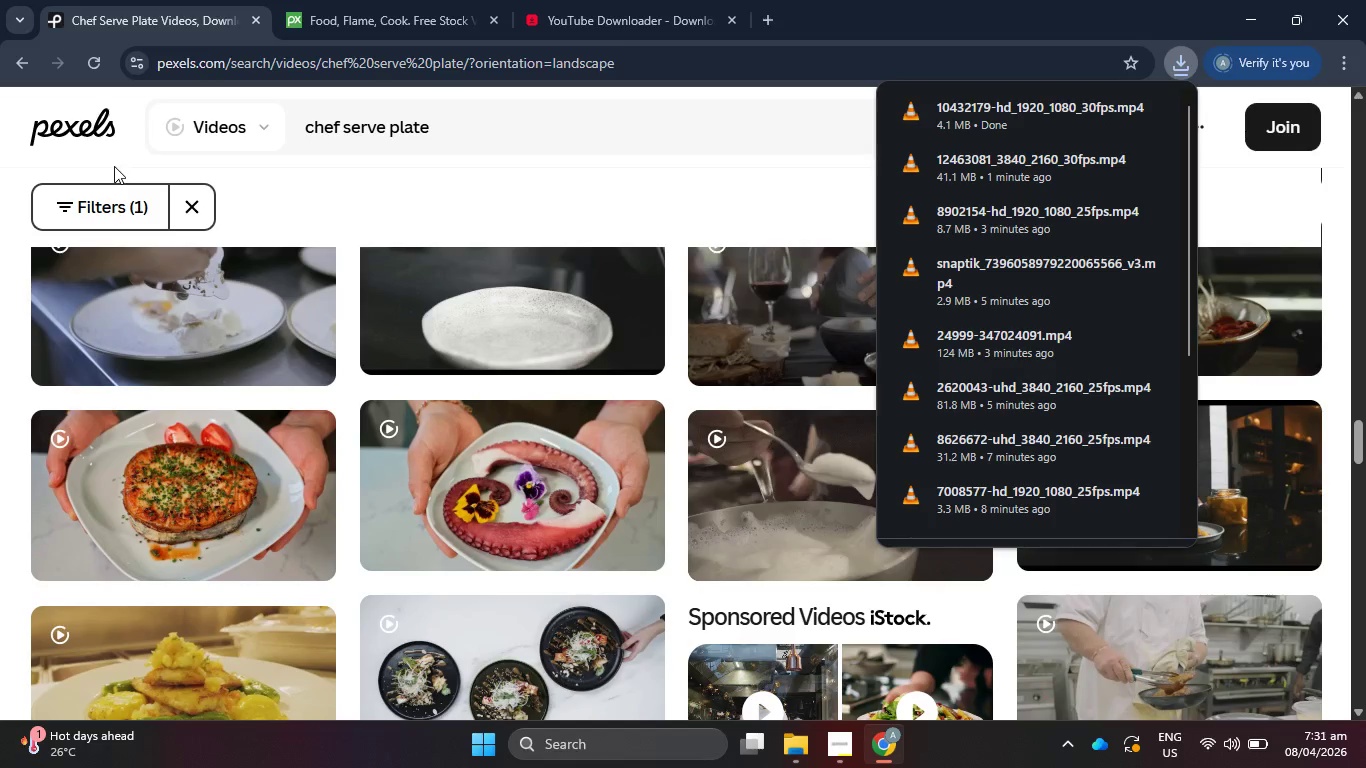 
scroll: coordinate [760, 468], scroll_direction: down, amount: 10.0
 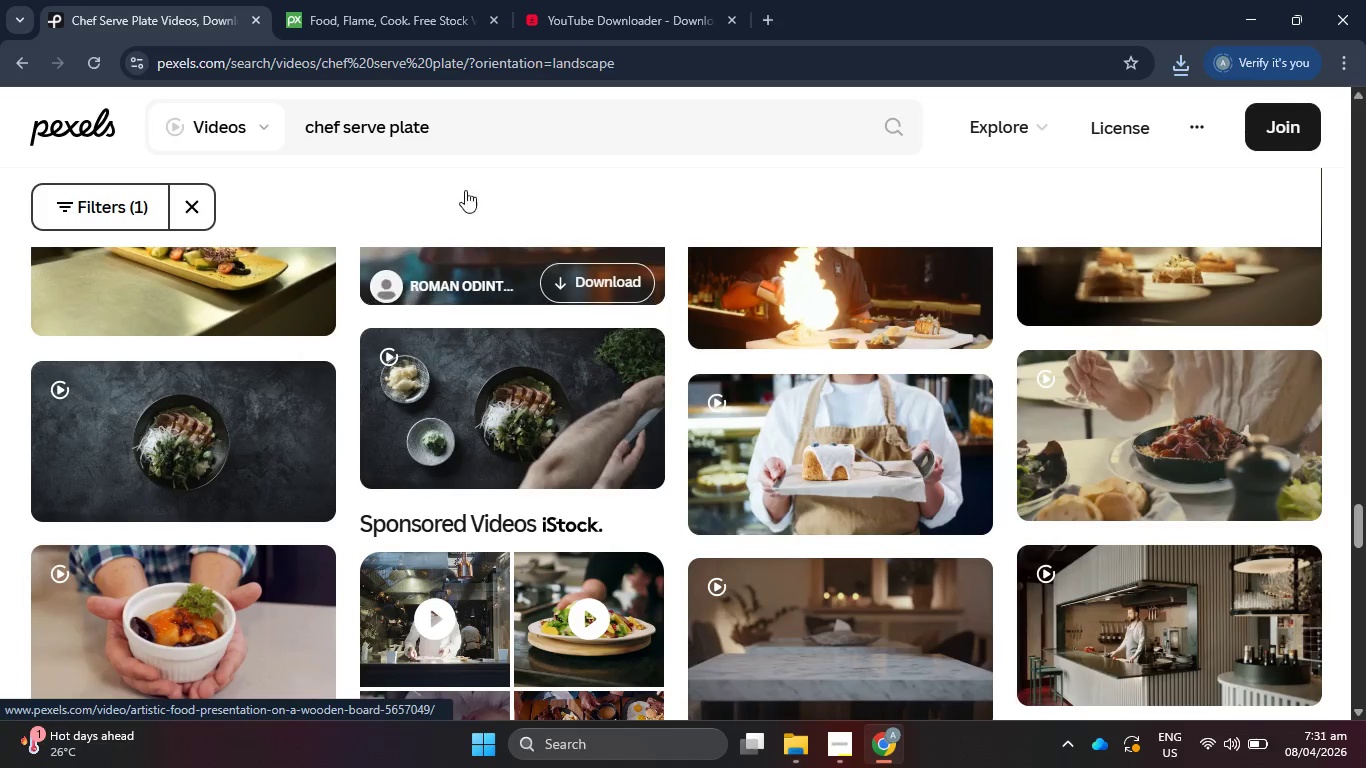 
left_click_drag(start_coordinate=[450, 119], to_coordinate=[272, 166])
 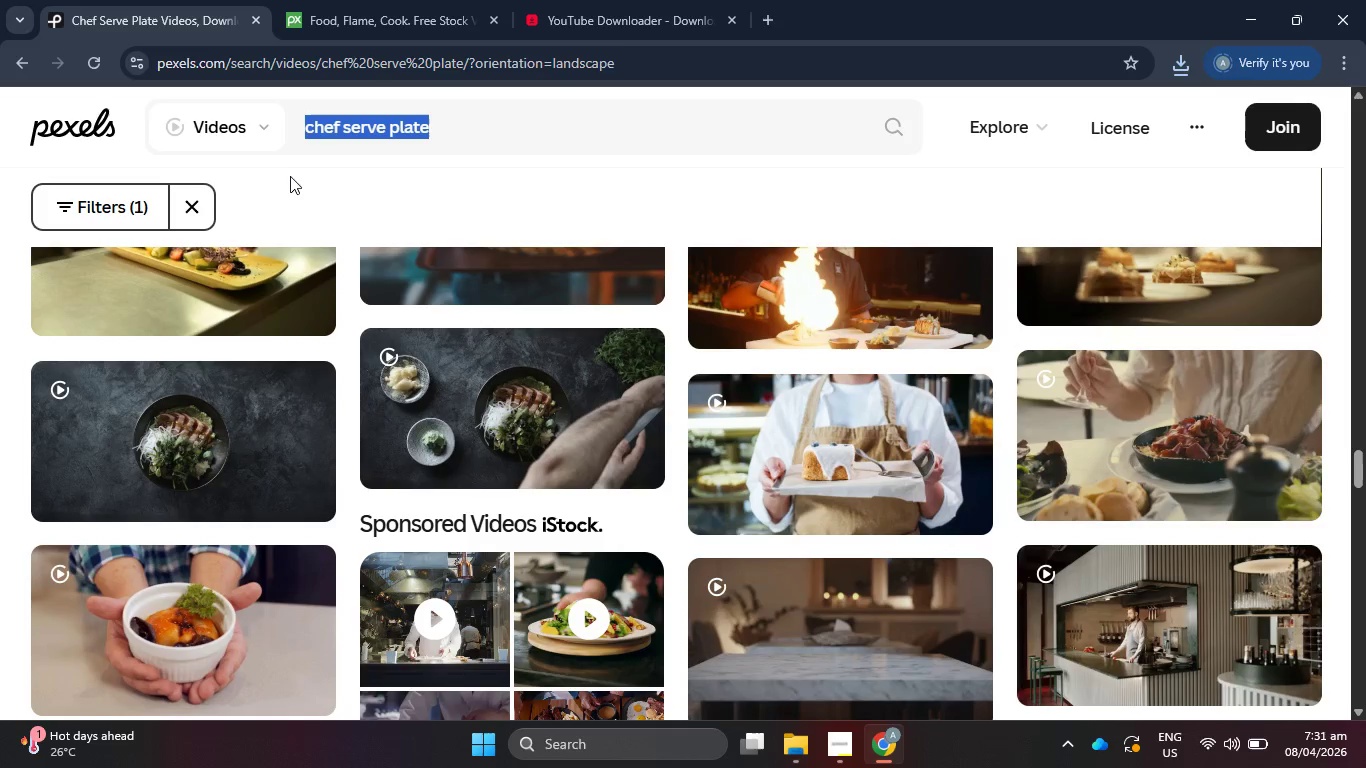 
type(waiter serving)
 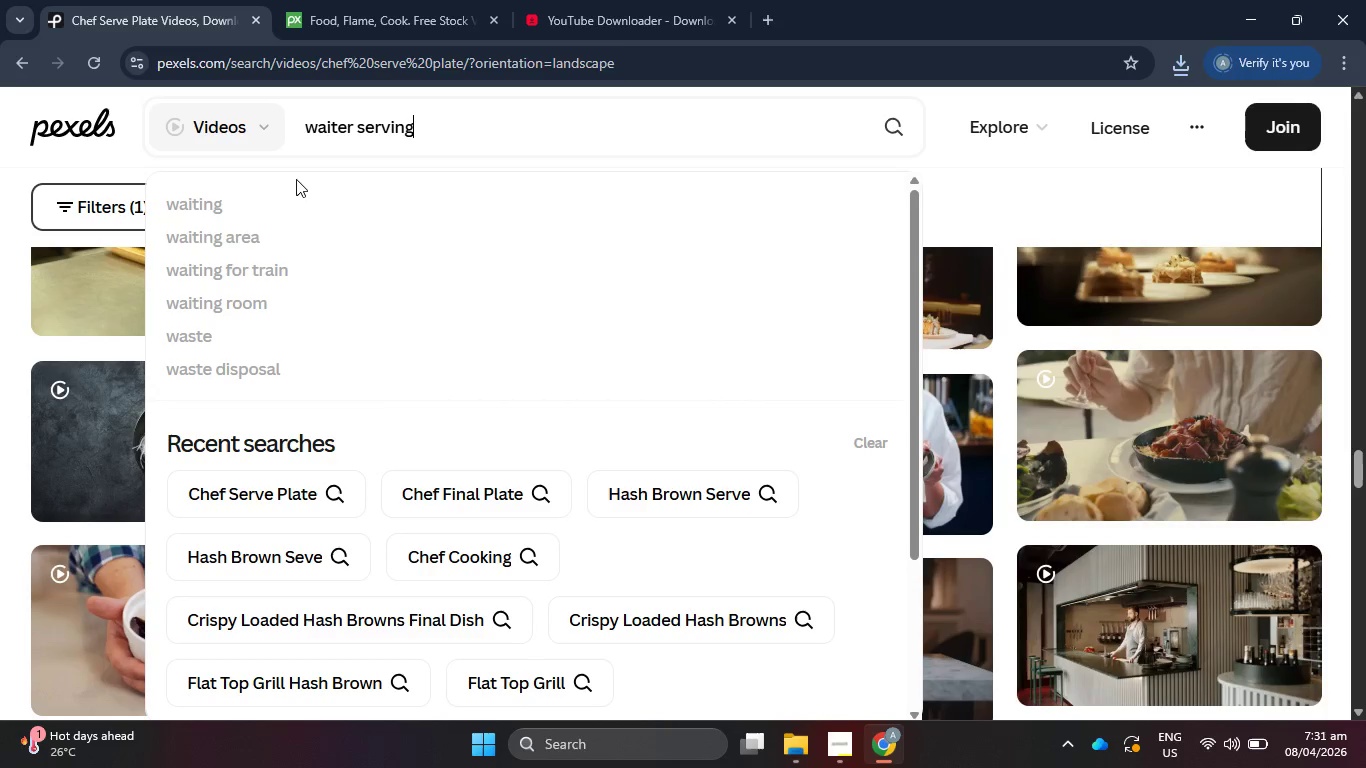 
key(Enter)
 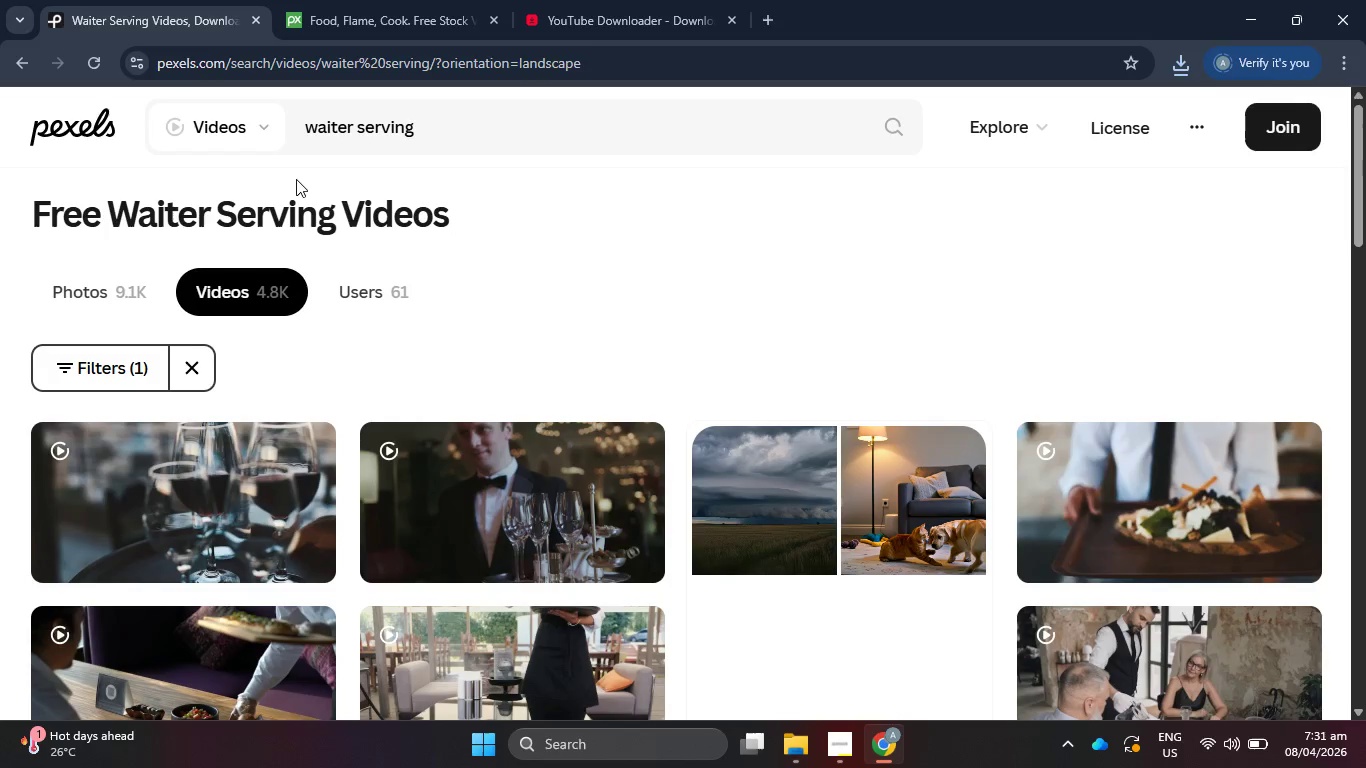 
wait(6.95)
 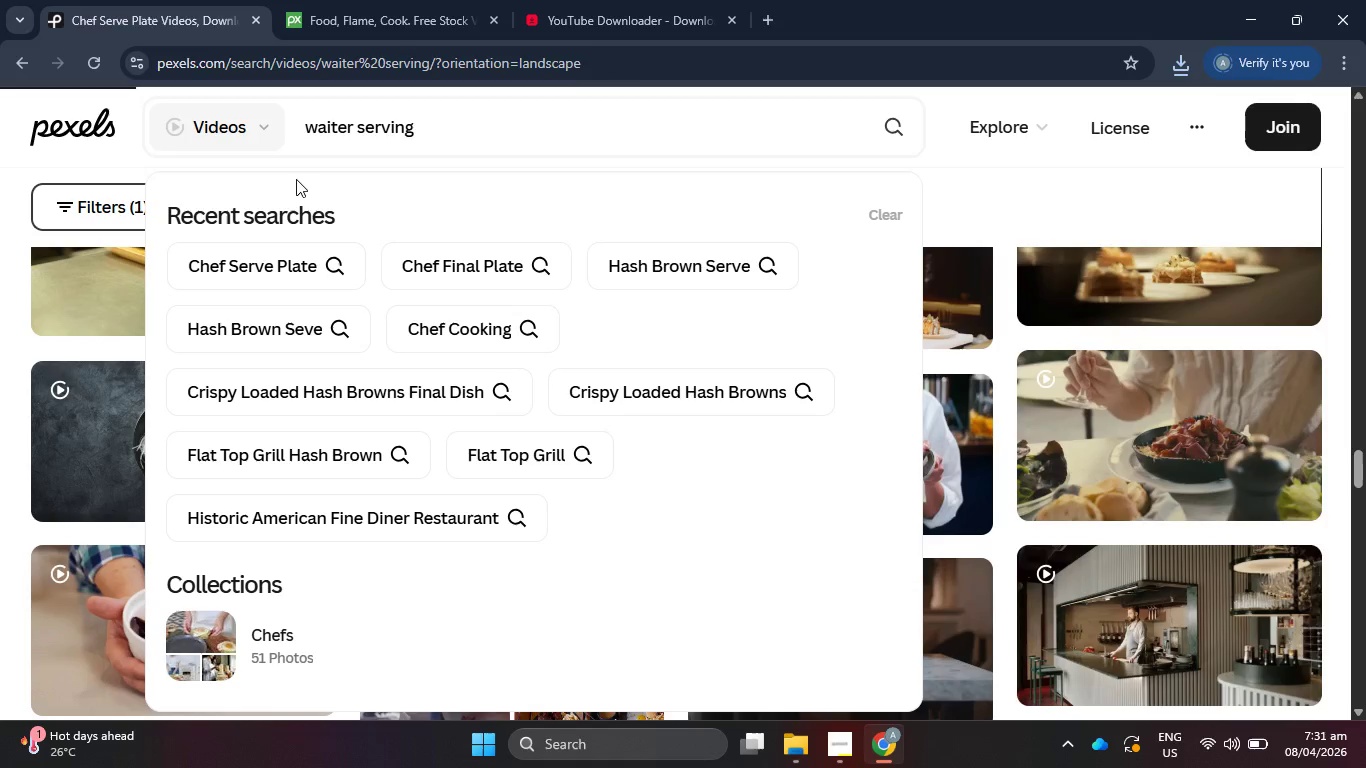 
scroll: coordinate [509, 355], scroll_direction: down, amount: 2.0
 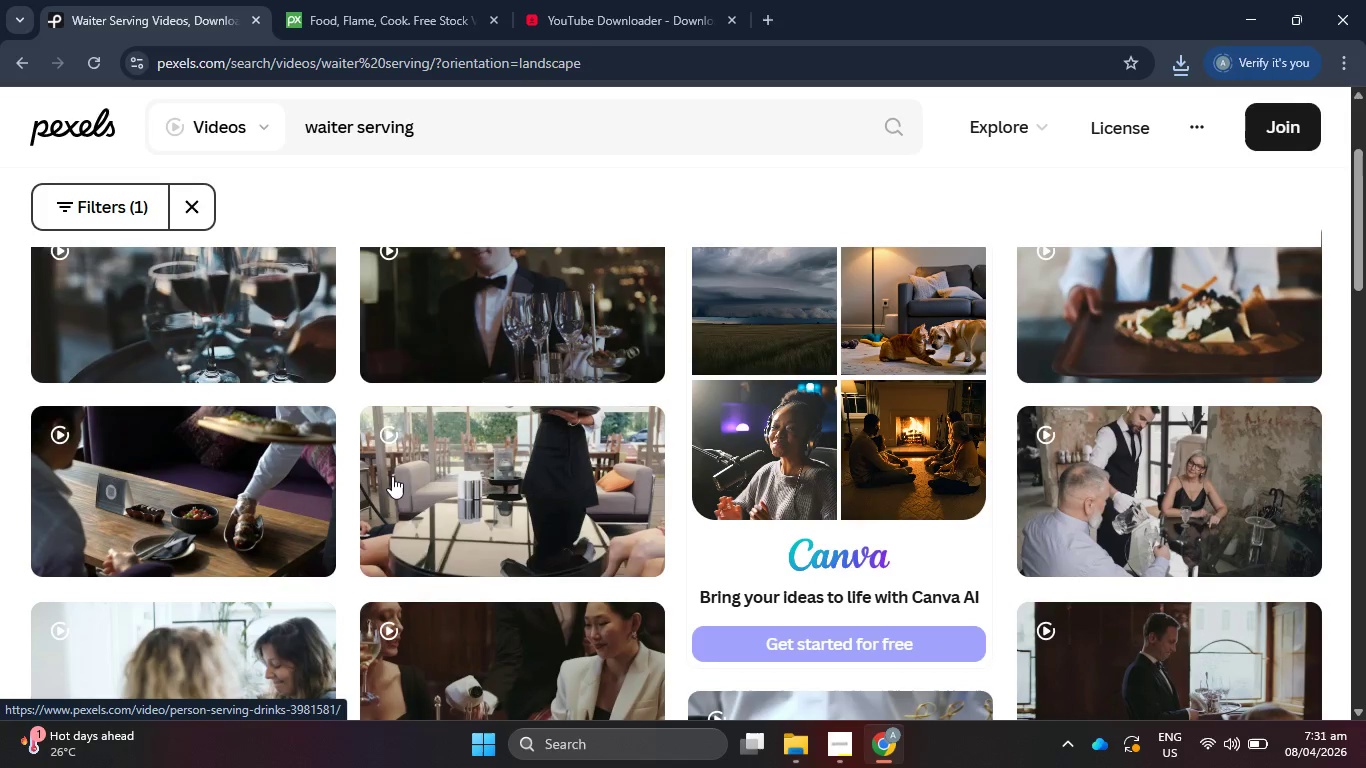 
left_click([224, 467])
 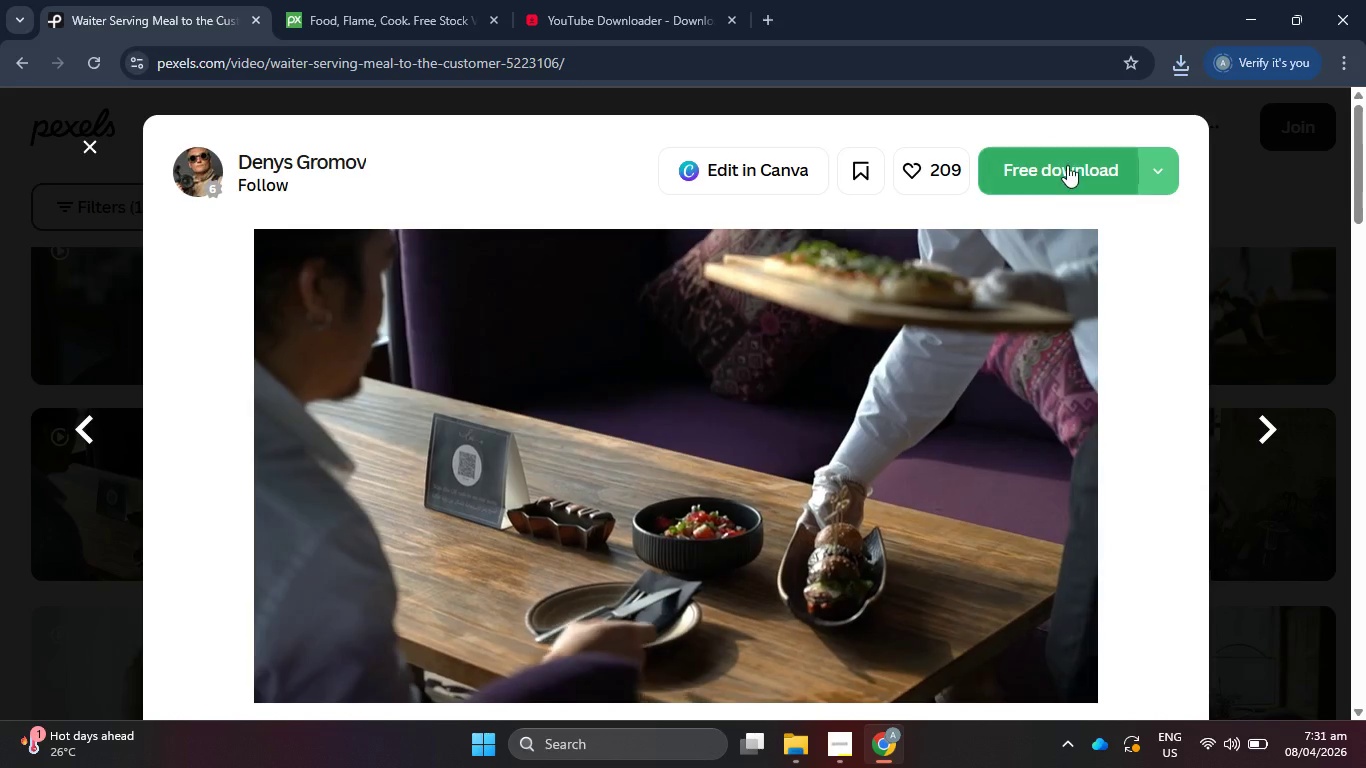 
wait(8.58)
 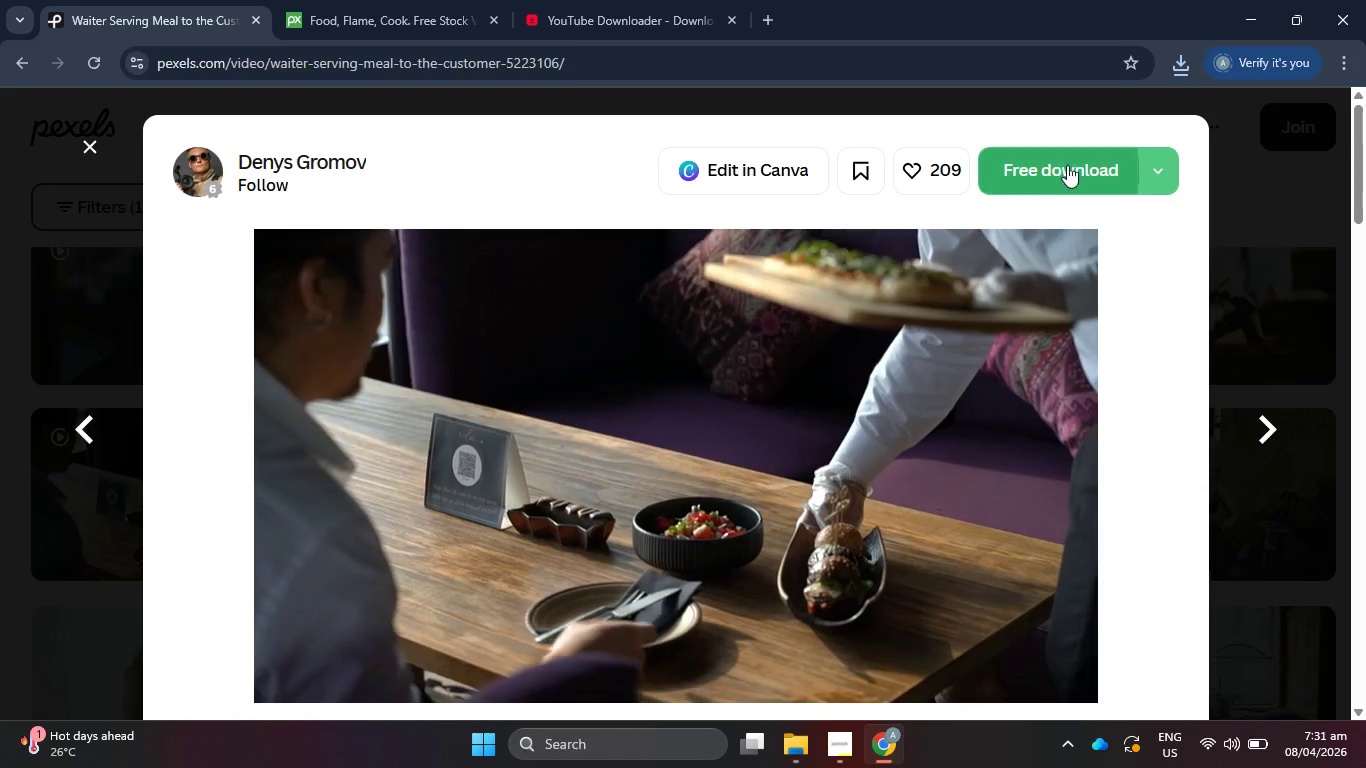 
left_click([1066, 162])
 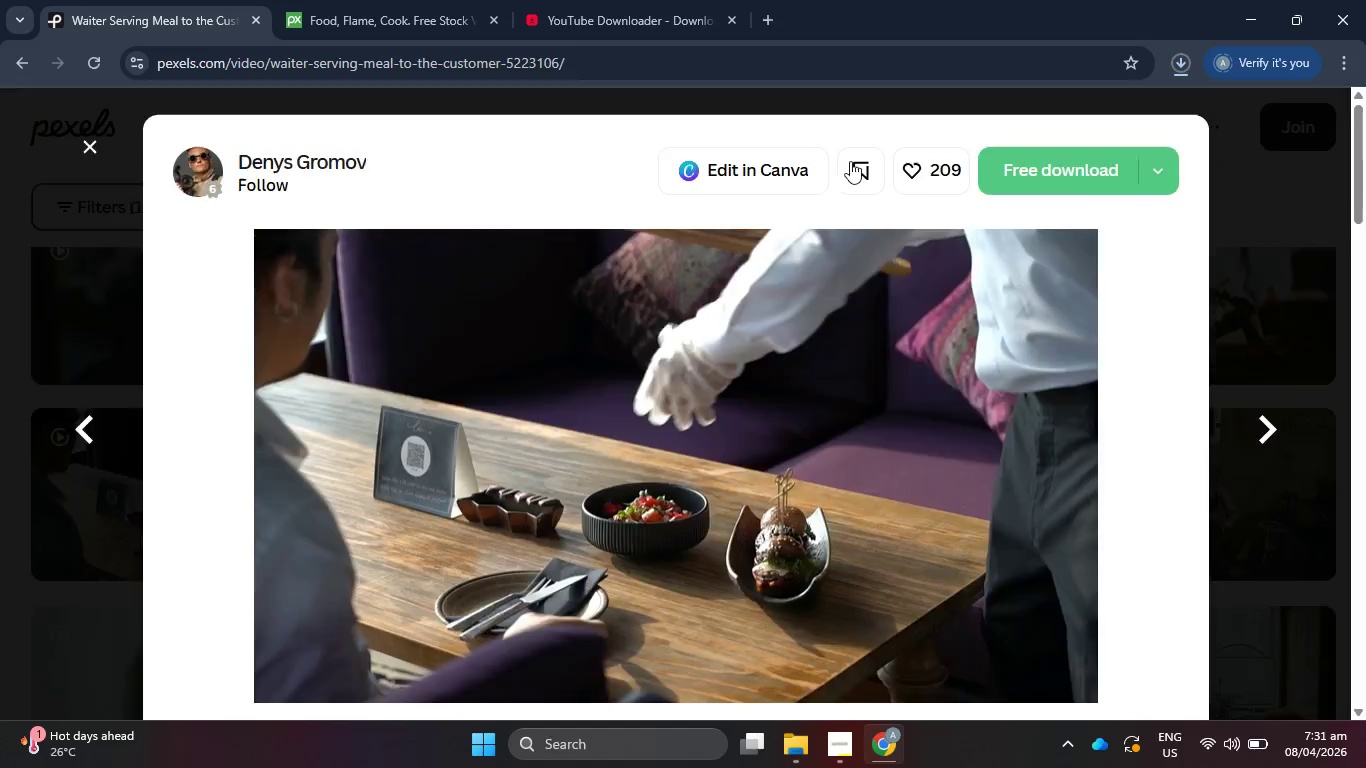 
left_click([87, 145])
 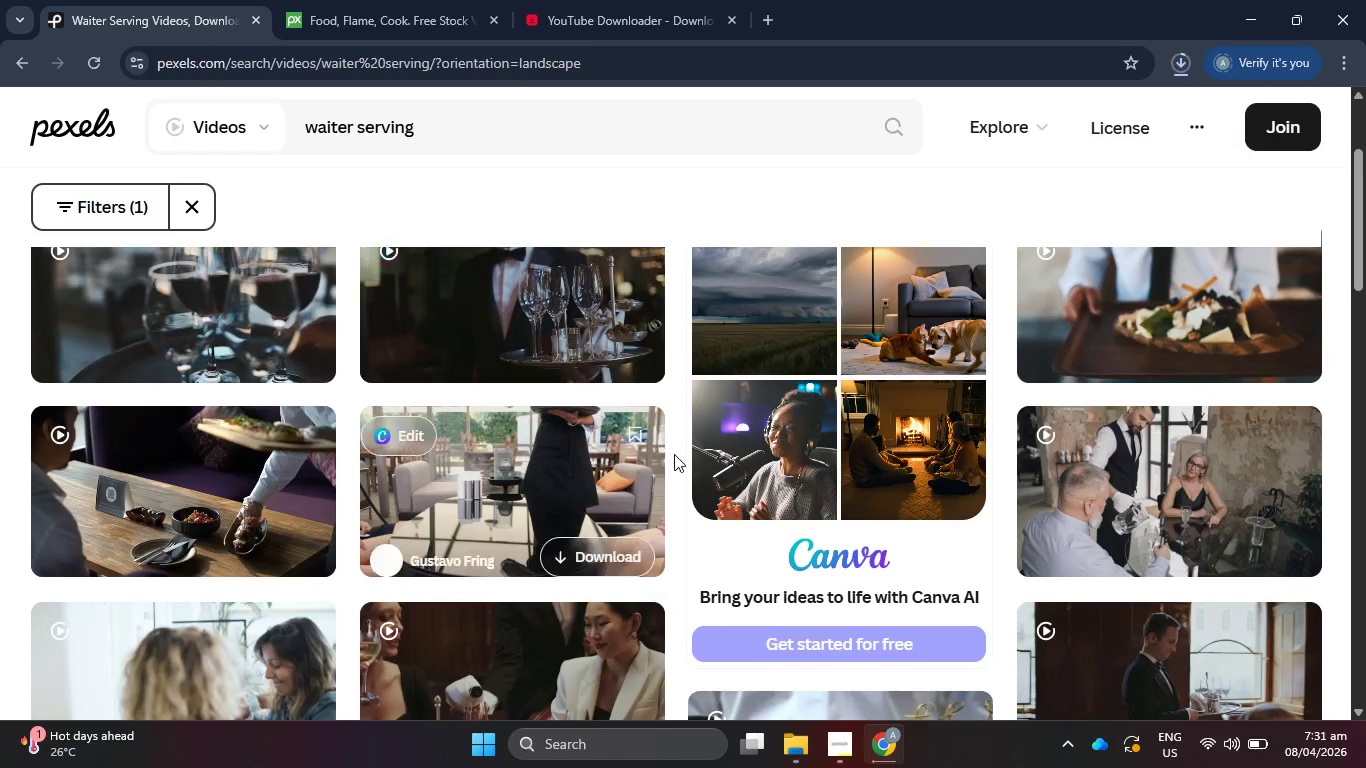 
scroll: coordinate [675, 458], scroll_direction: down, amount: 6.0
 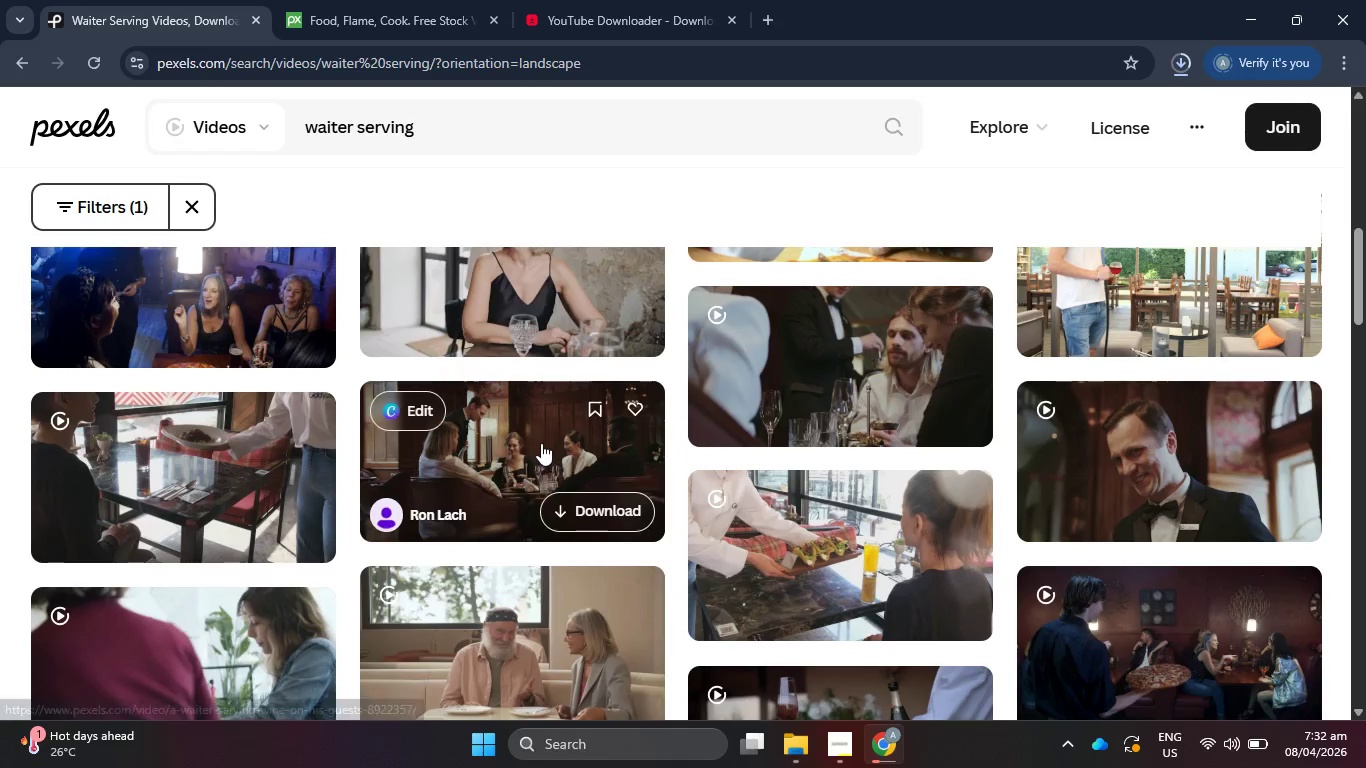 
left_click([490, 443])